 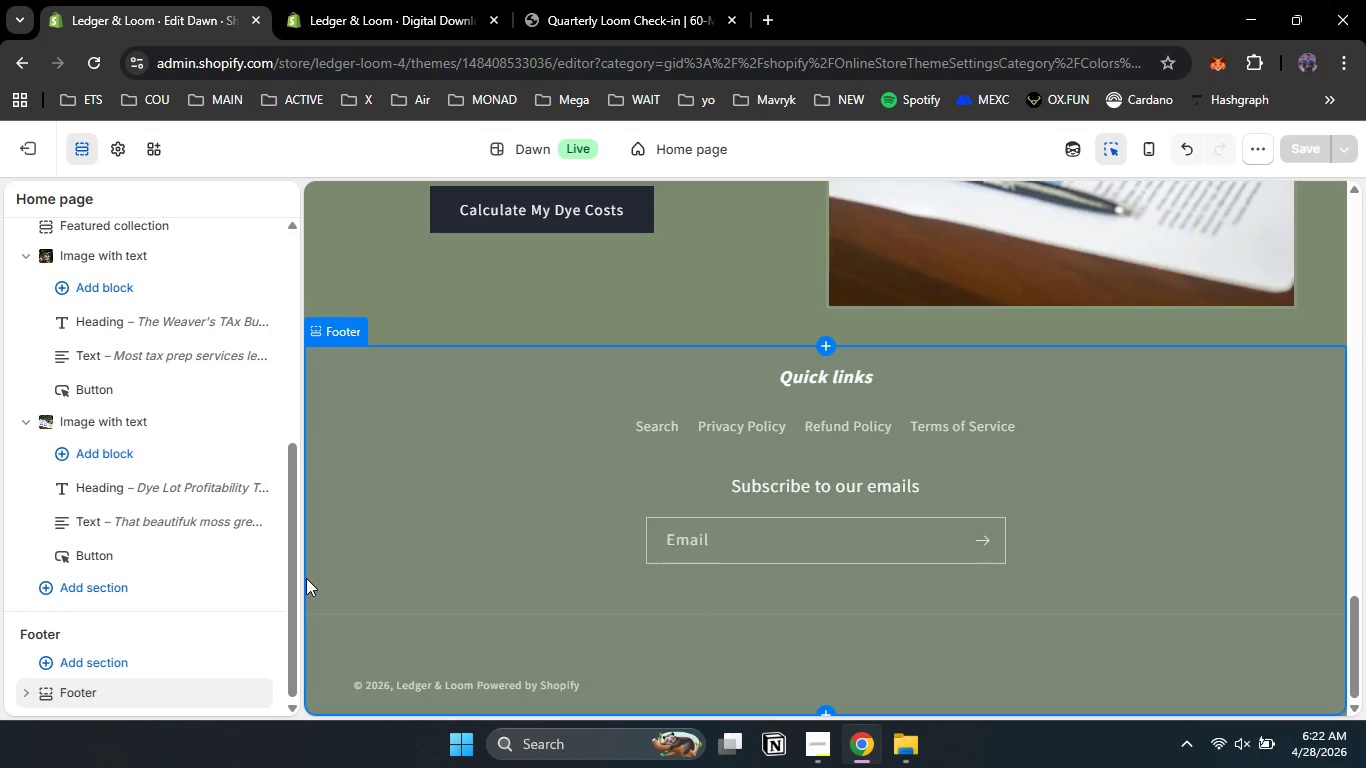 
left_click([108, 582])
 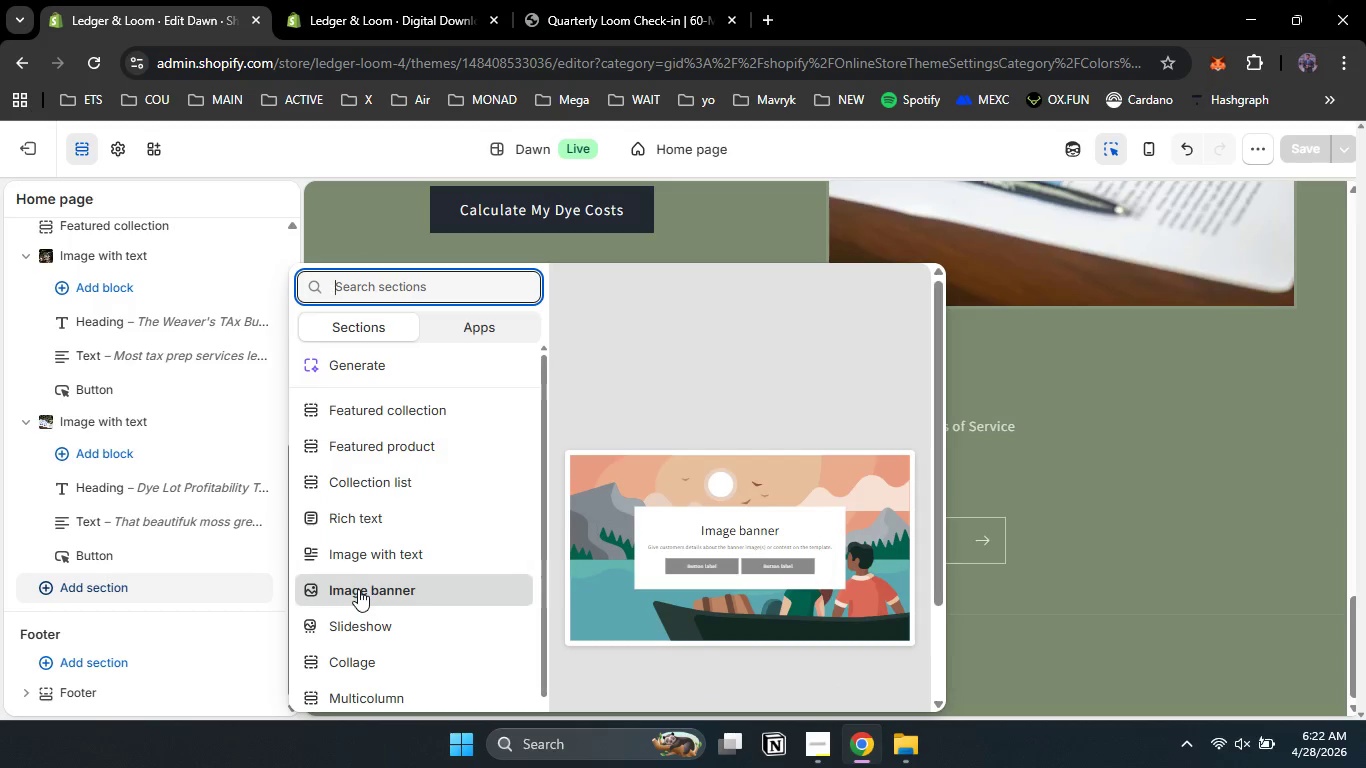 
wait(7.3)
 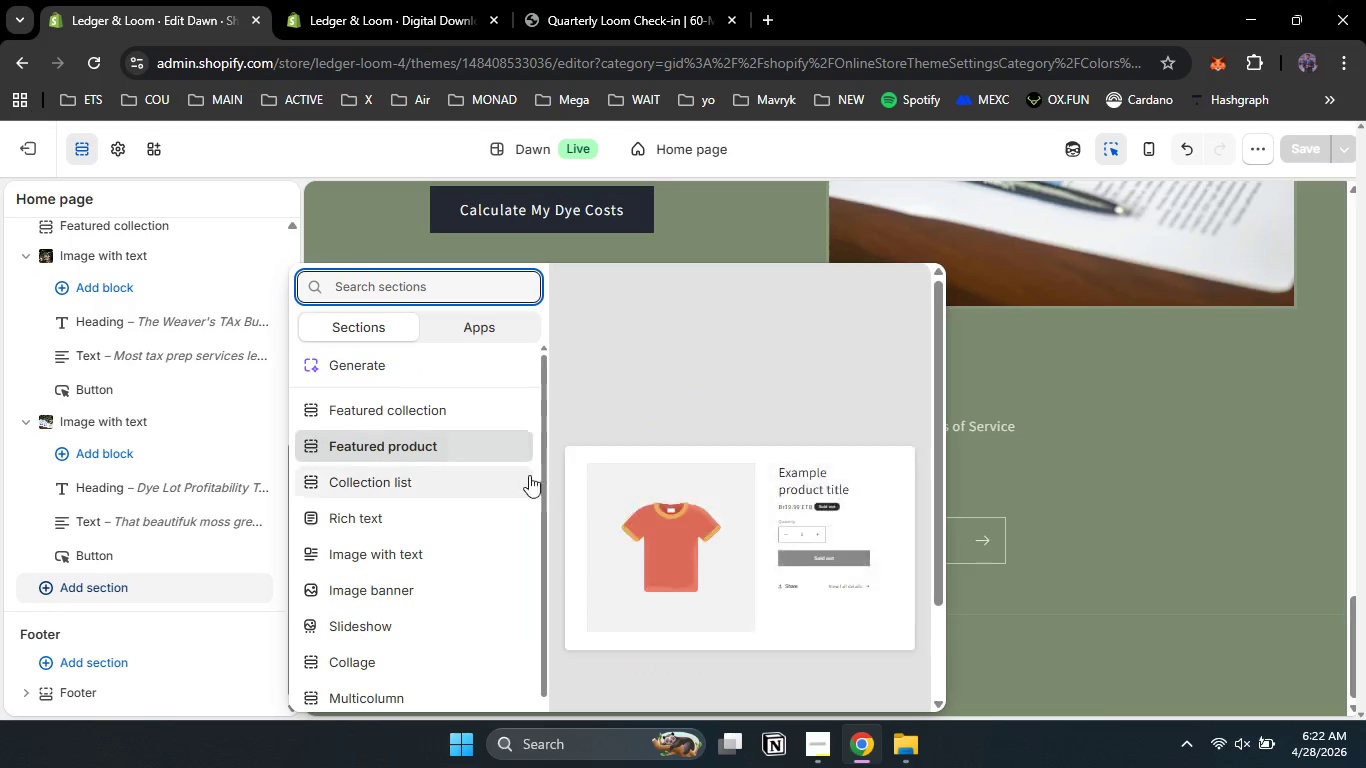 
left_click([358, 589])
 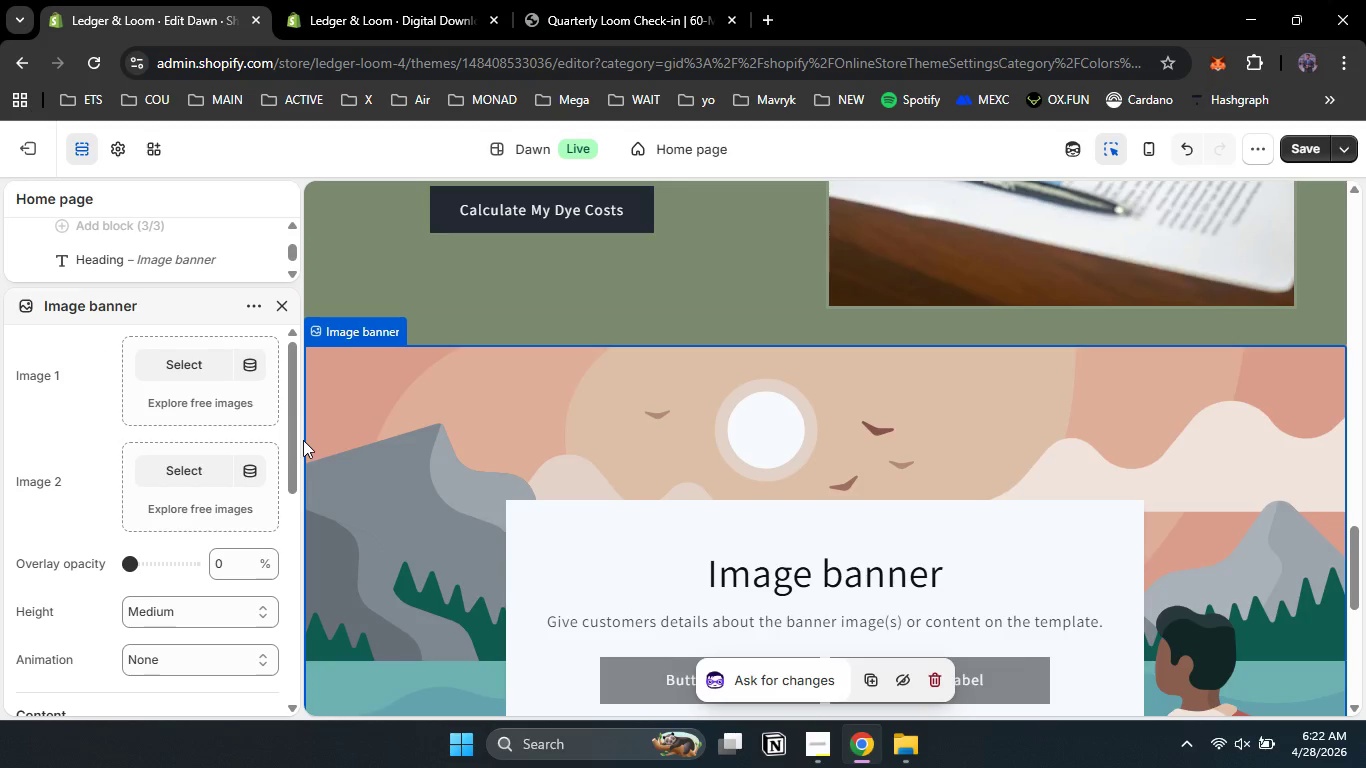 
wait(5.98)
 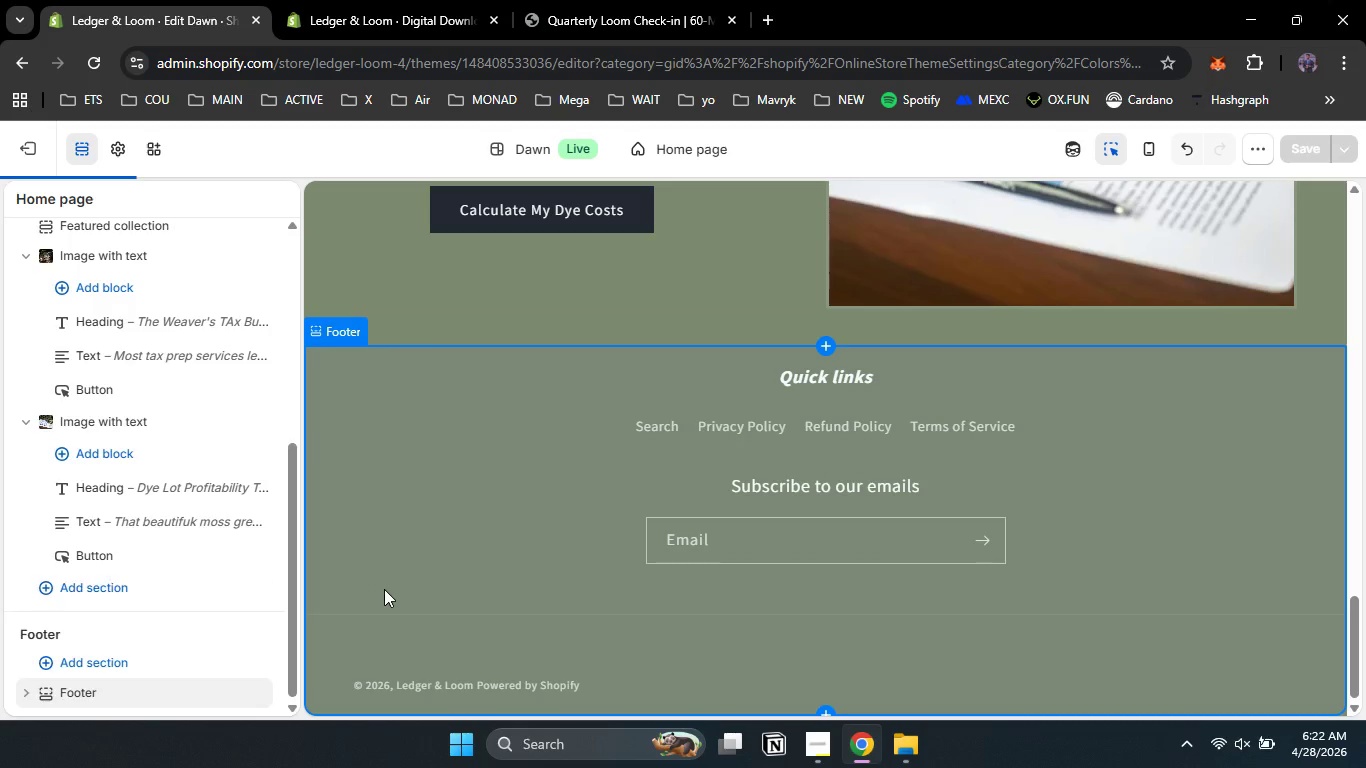 
left_click([186, 362])
 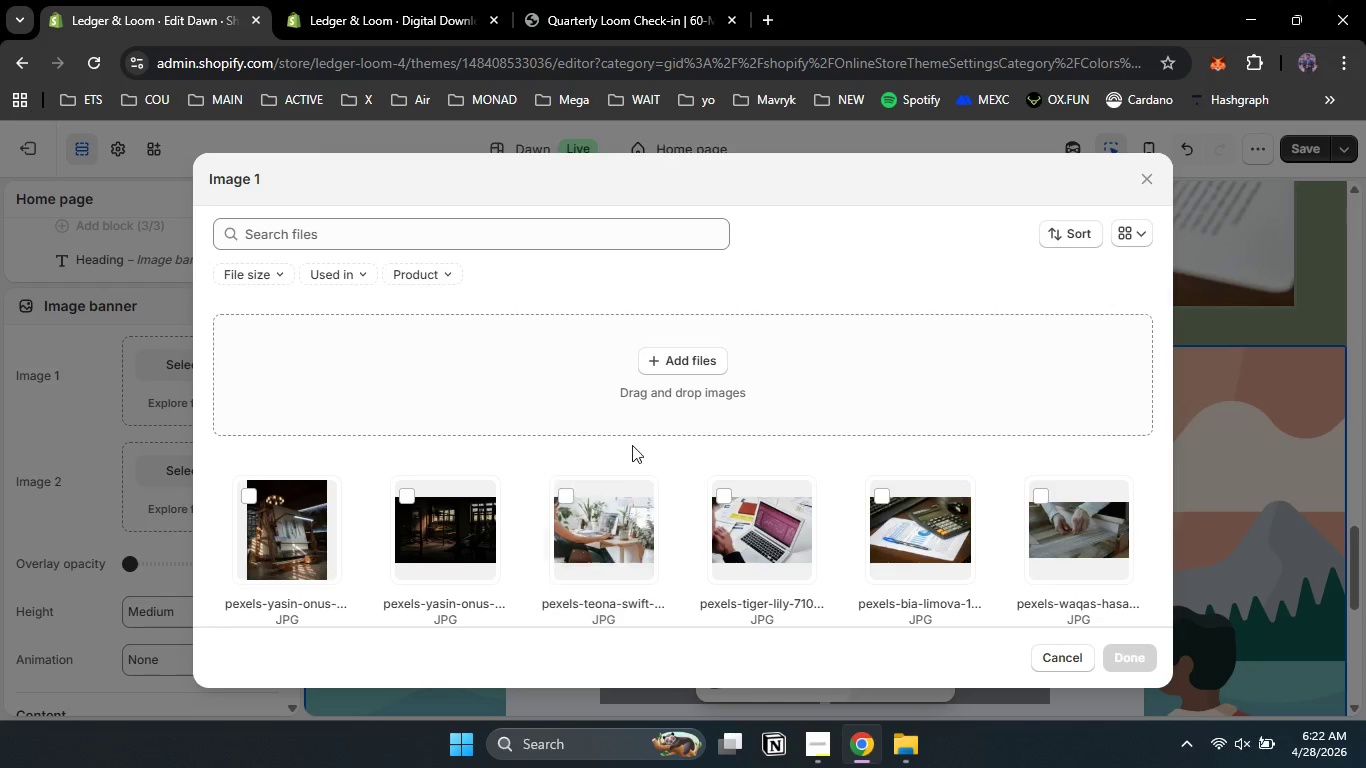 
scroll: coordinate [996, 466], scroll_direction: down, amount: 3.0
 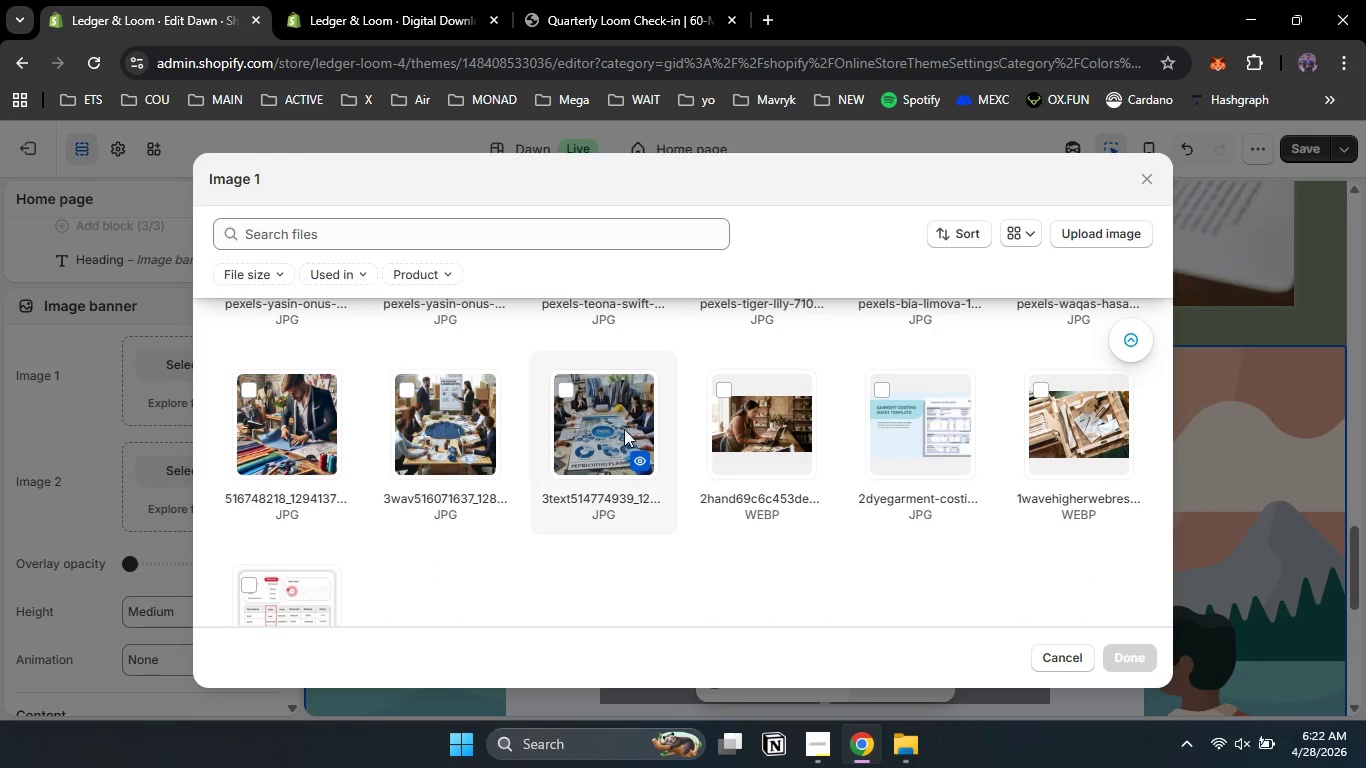 
left_click([626, 416])
 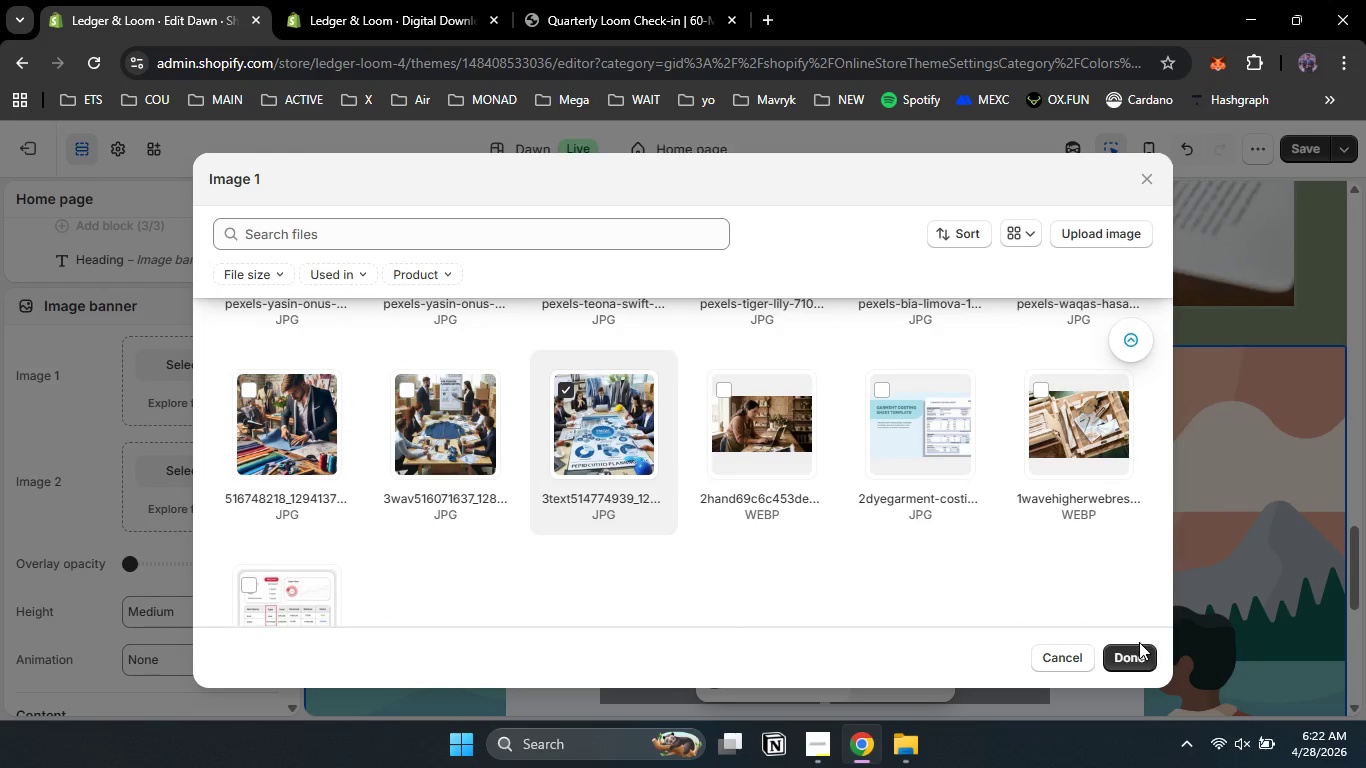 
left_click([1127, 666])
 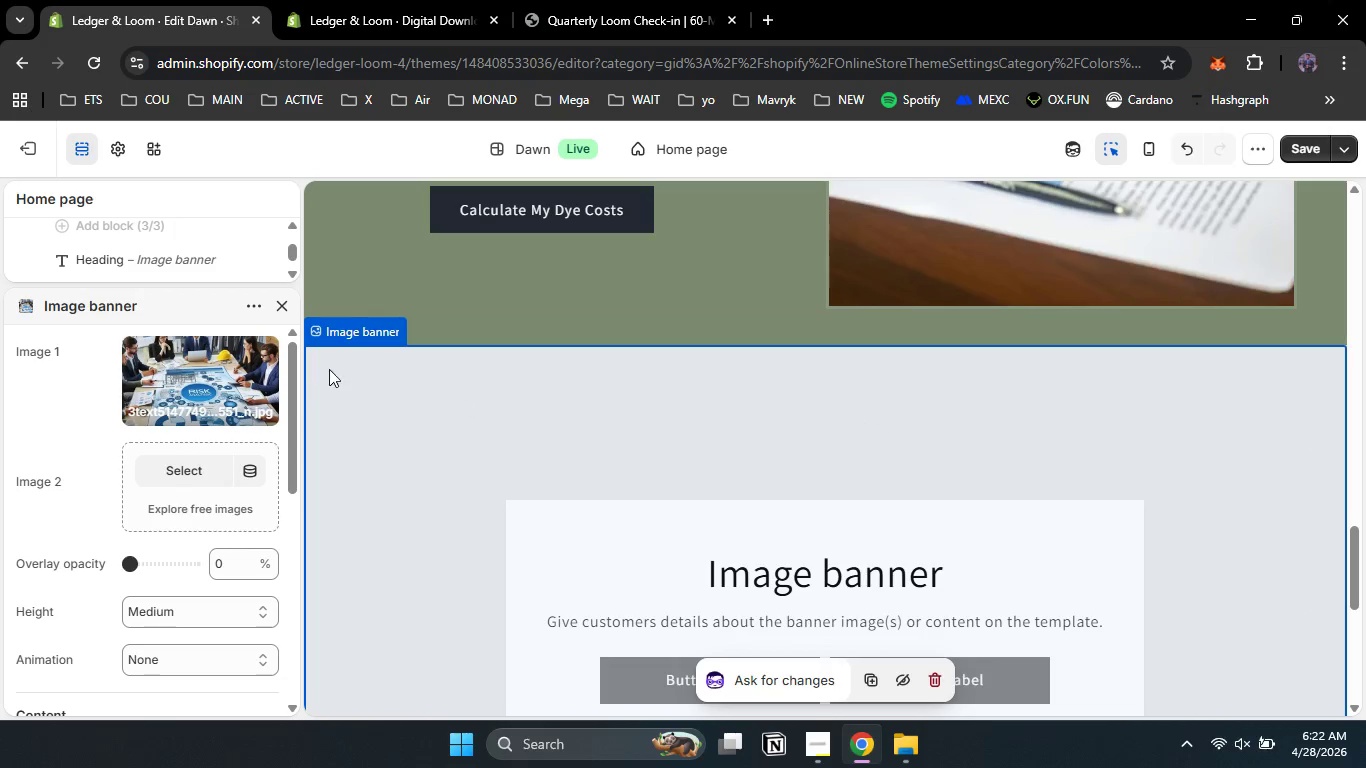 
left_click_drag(start_coordinate=[295, 396], to_coordinate=[302, 468])
 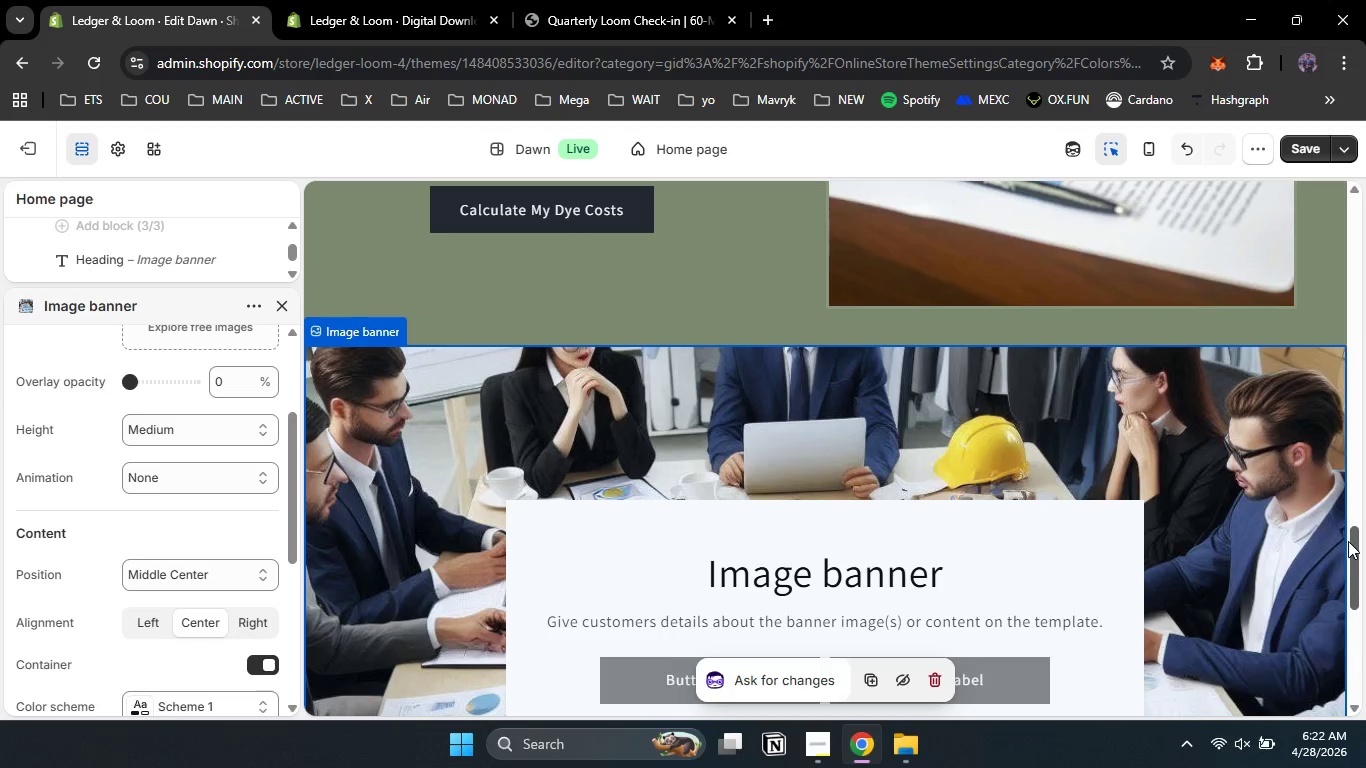 
left_click_drag(start_coordinate=[1348, 541], to_coordinate=[1358, 556])
 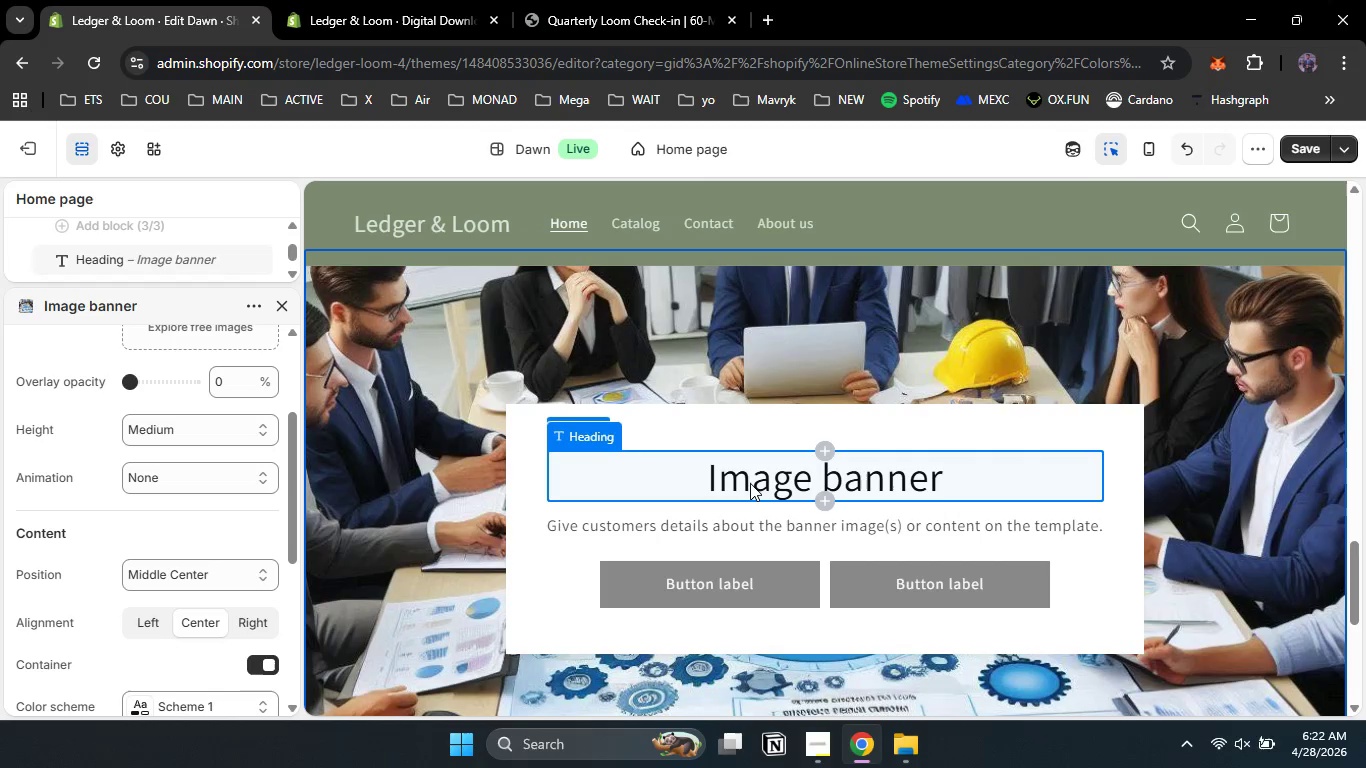 
left_click([750, 483])
 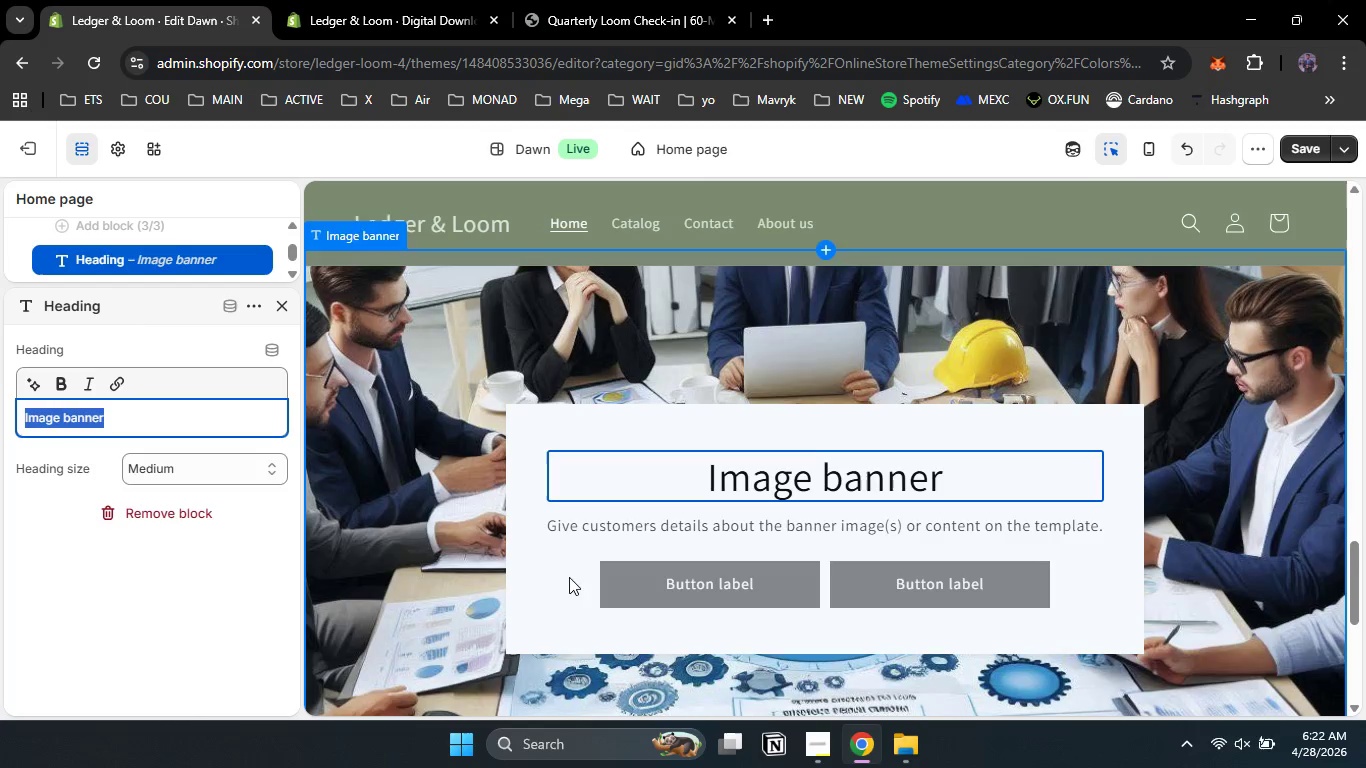 
left_click([553, 575])
 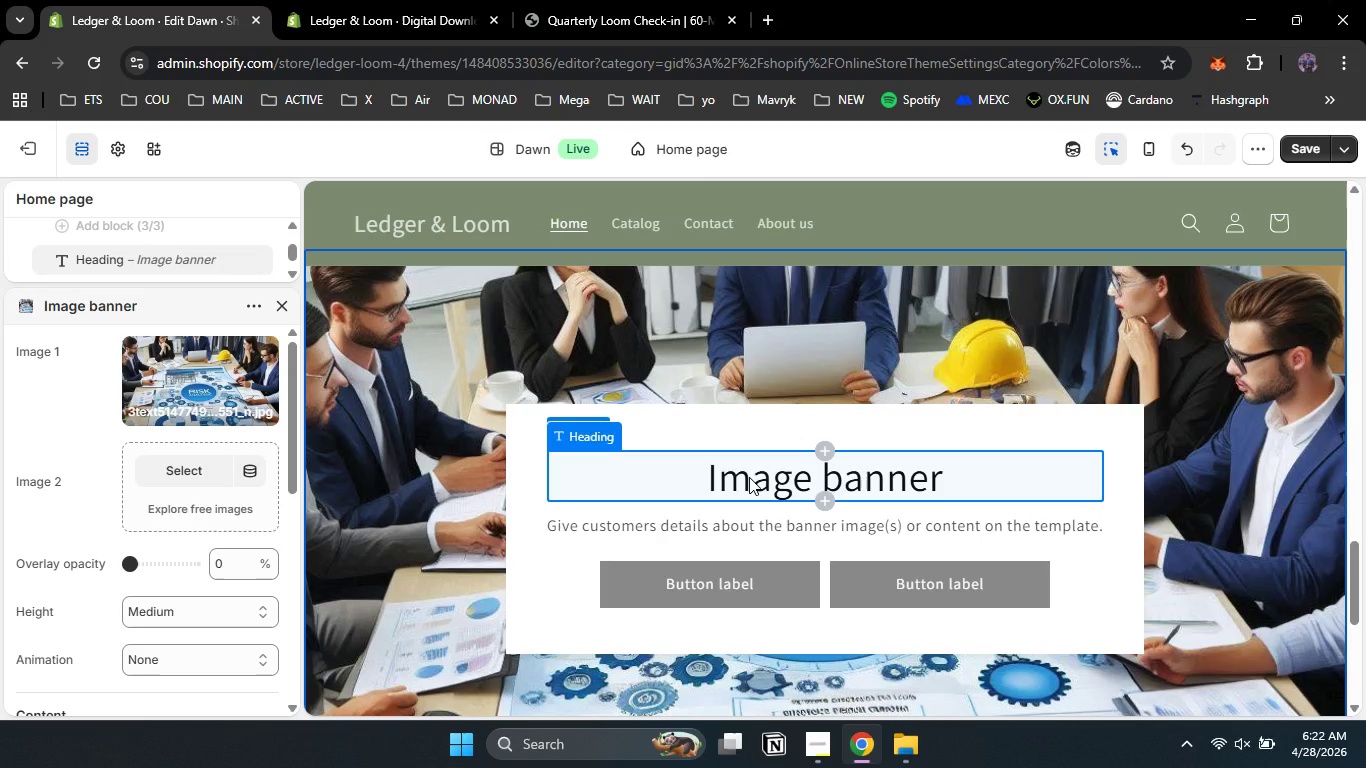 
left_click([749, 477])
 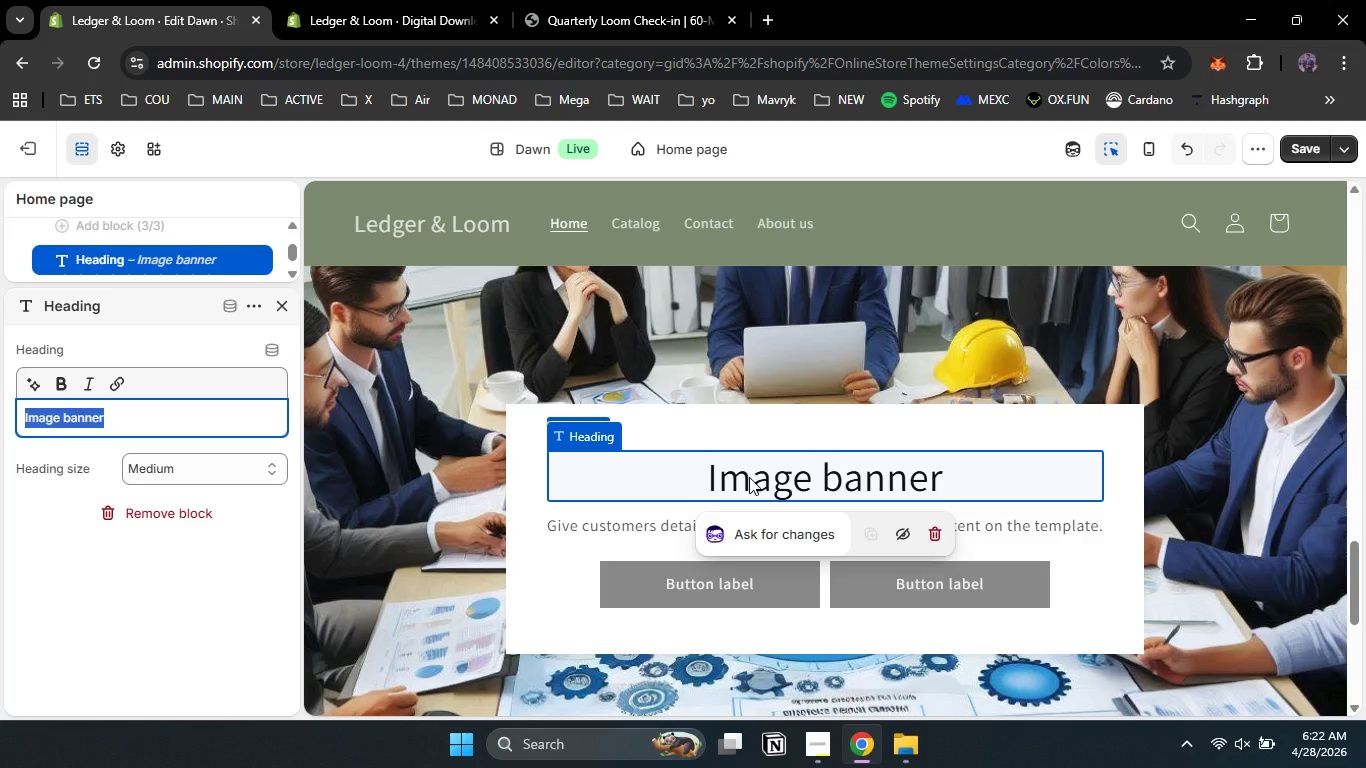 
type(Not Rady )
key(Backspace)
key(Backspace)
key(Backspace)
key(Backspace)
type(eady  to DIY your Finance)
 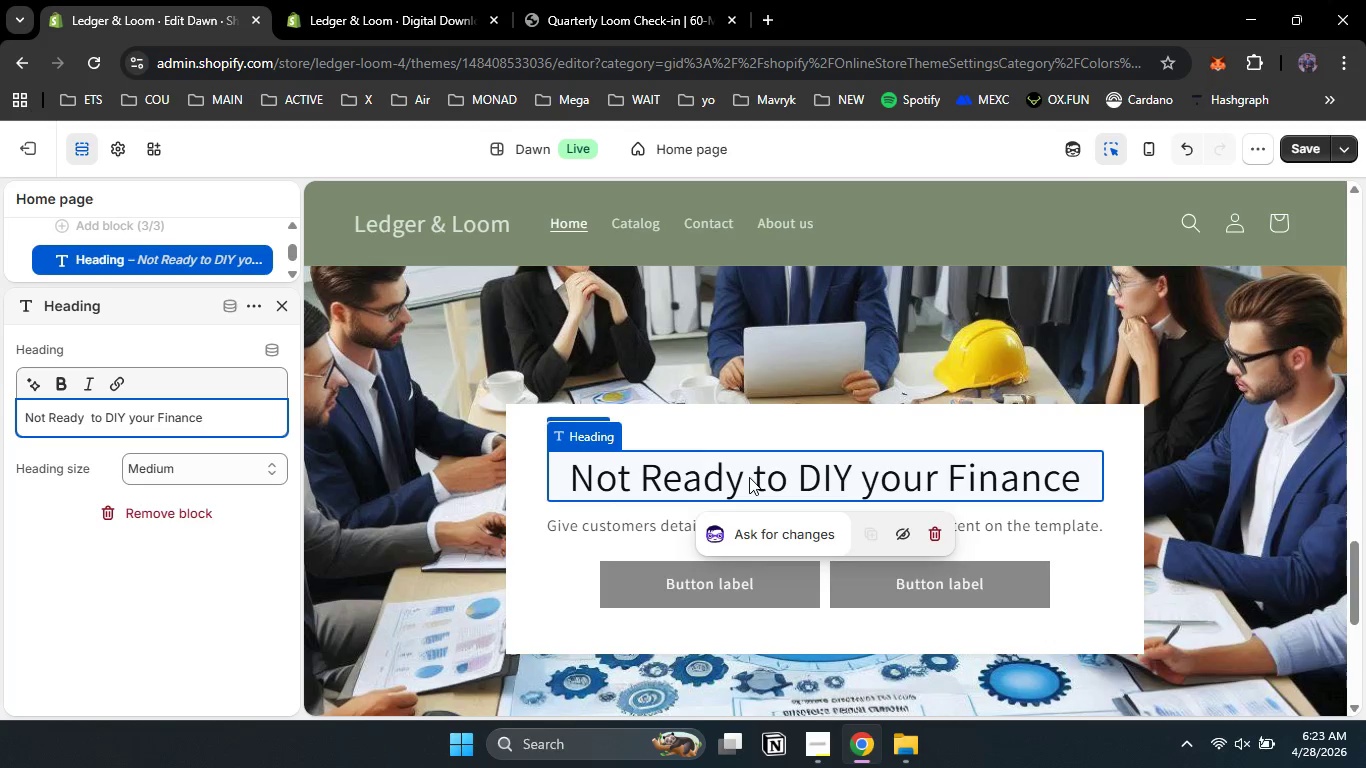 
left_click([646, 536])
 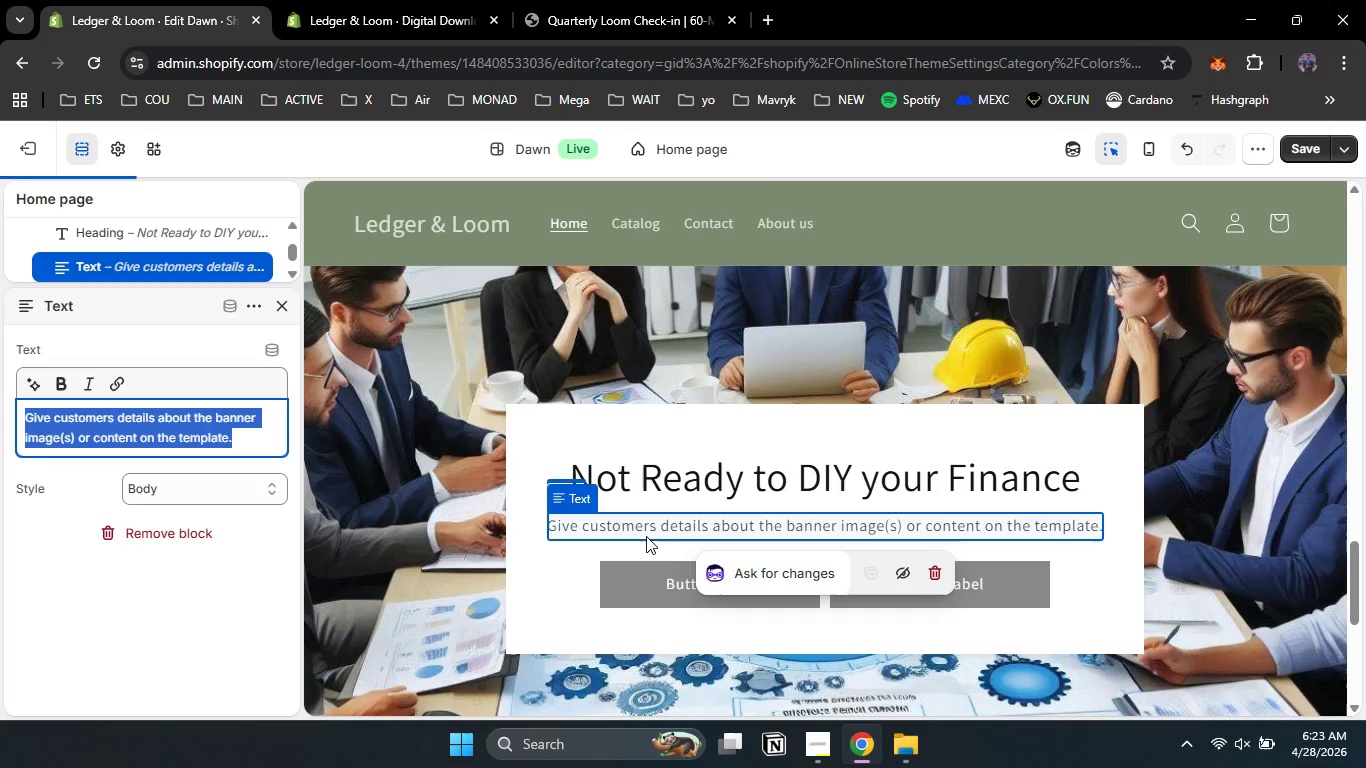 
type(Book A 60min CFO Consultation built for )
 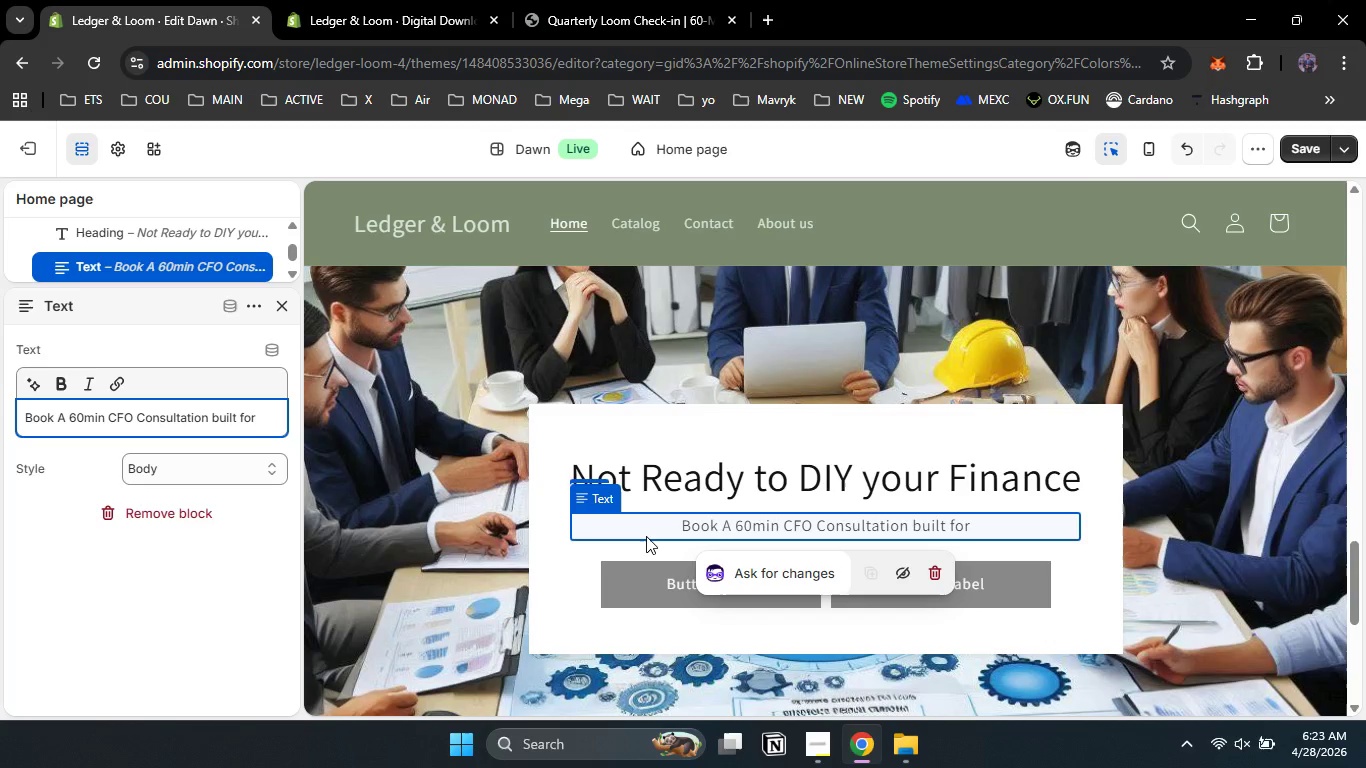 
type(weaving studios.)
 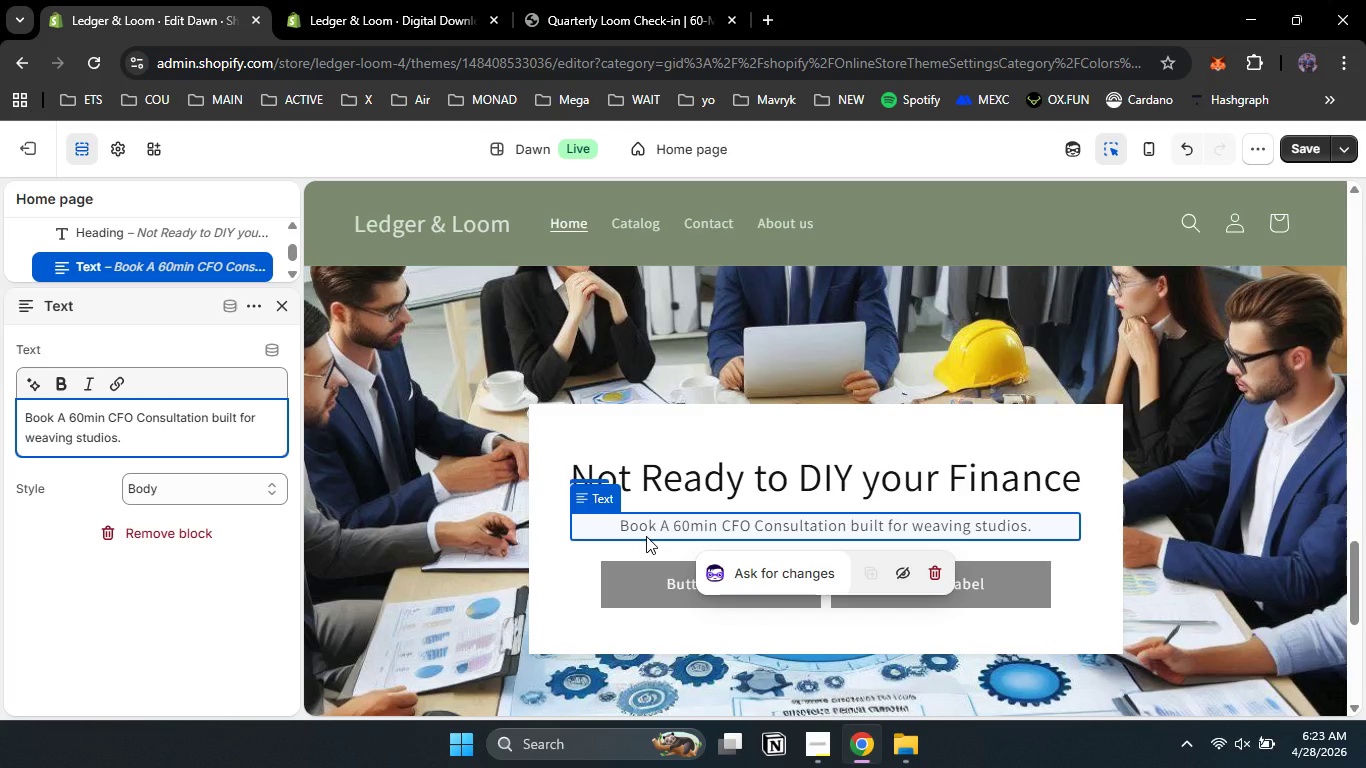 
key(Control+A)
 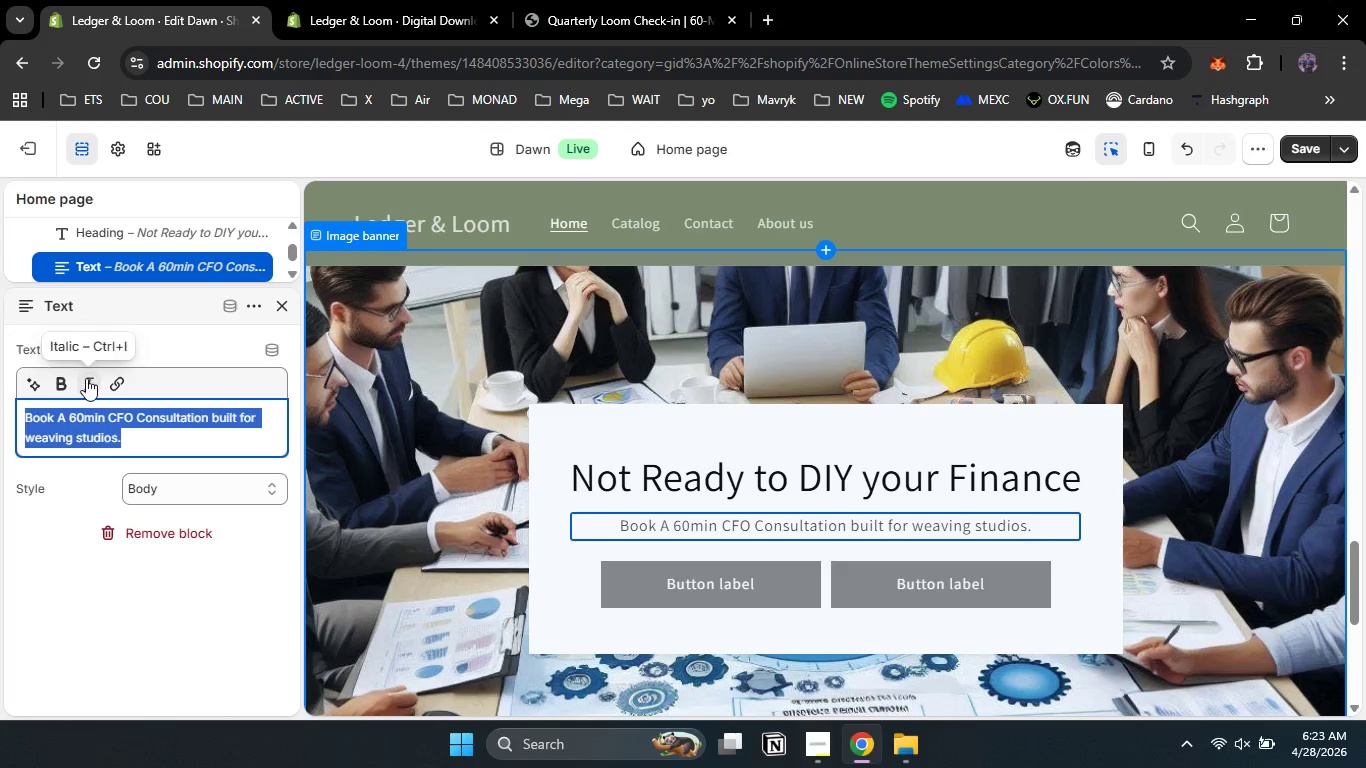 
double_click([65, 384])
 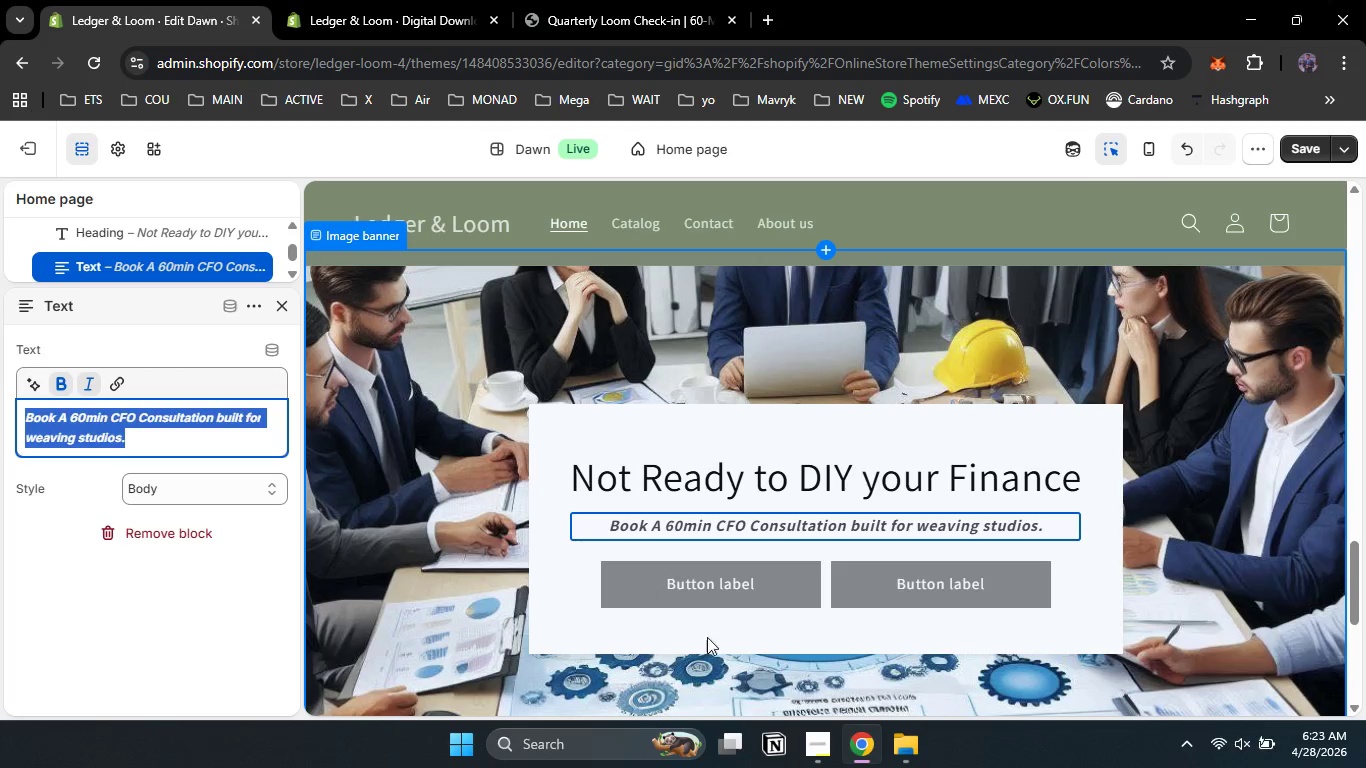 
left_click([717, 632])
 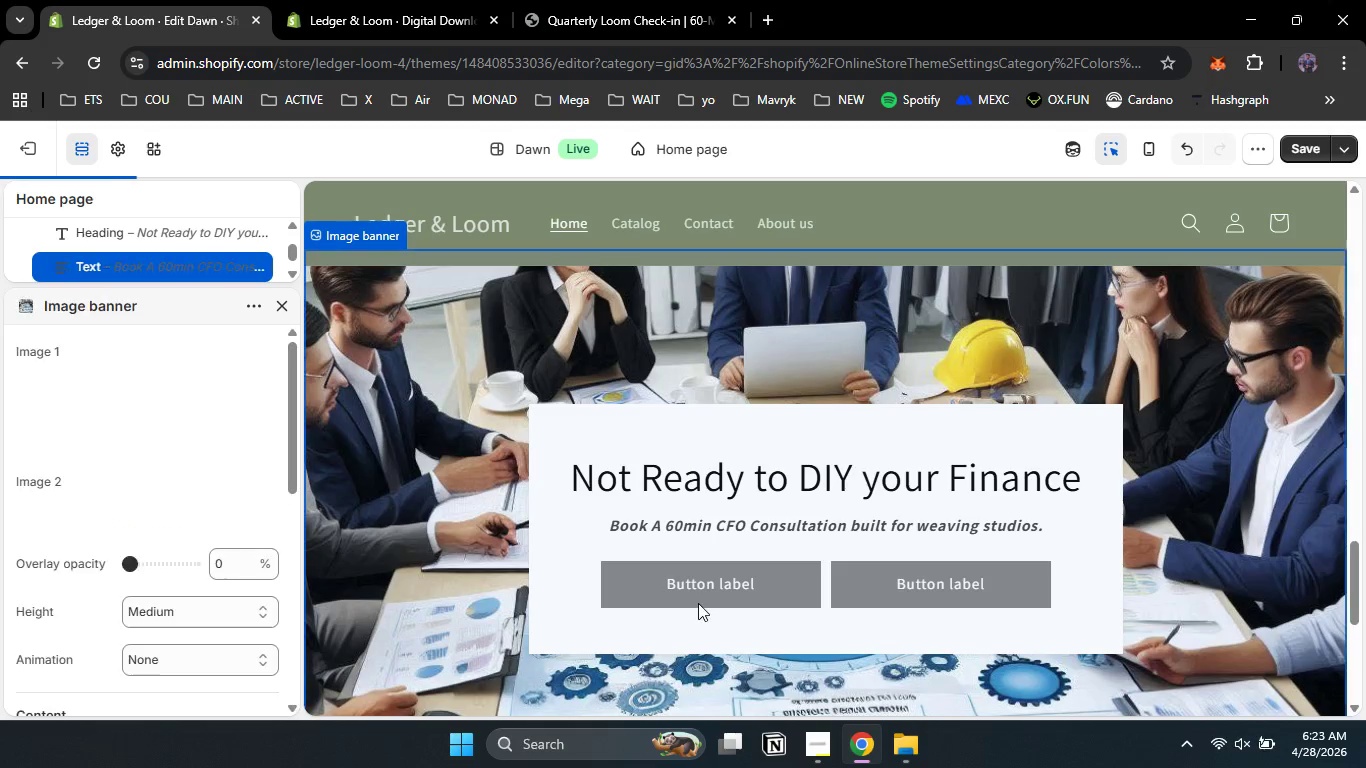 
left_click([698, 603])
 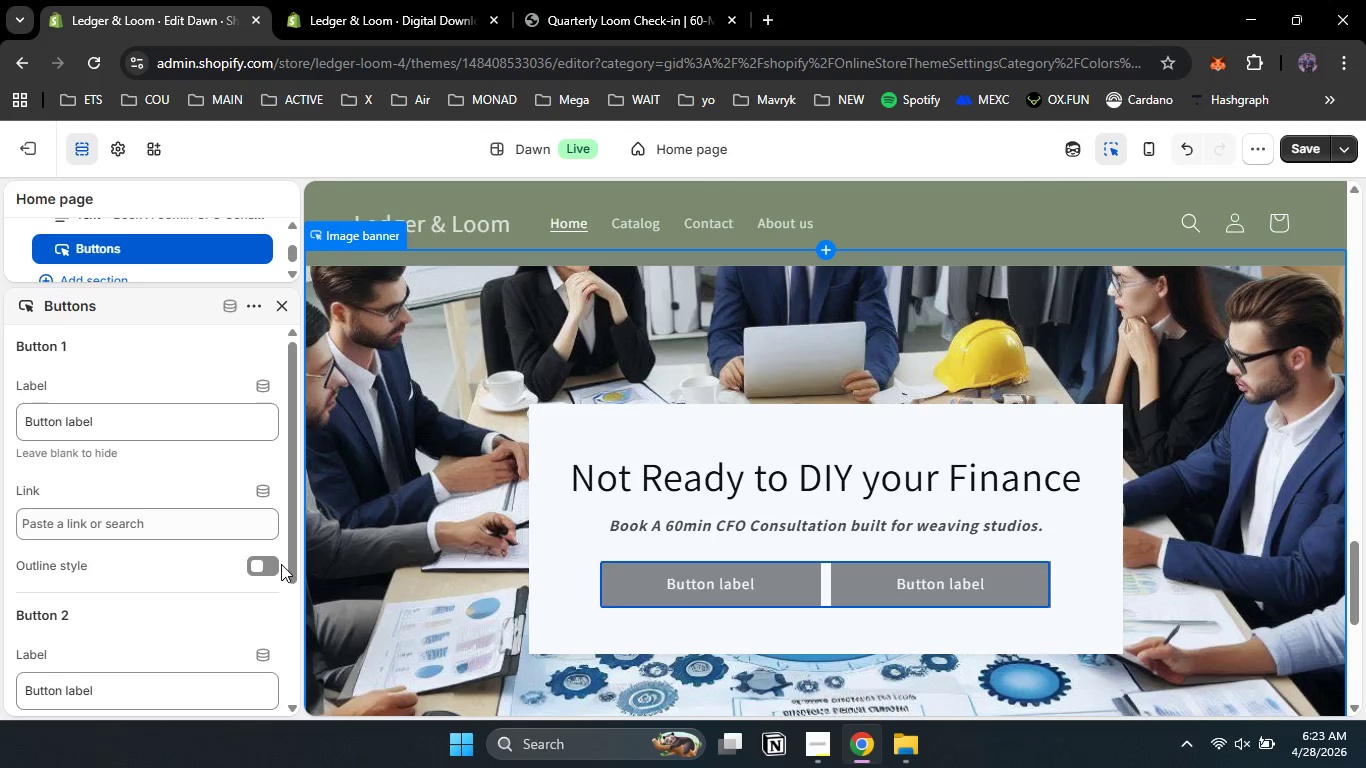 
left_click_drag(start_coordinate=[293, 564], to_coordinate=[290, 715])
 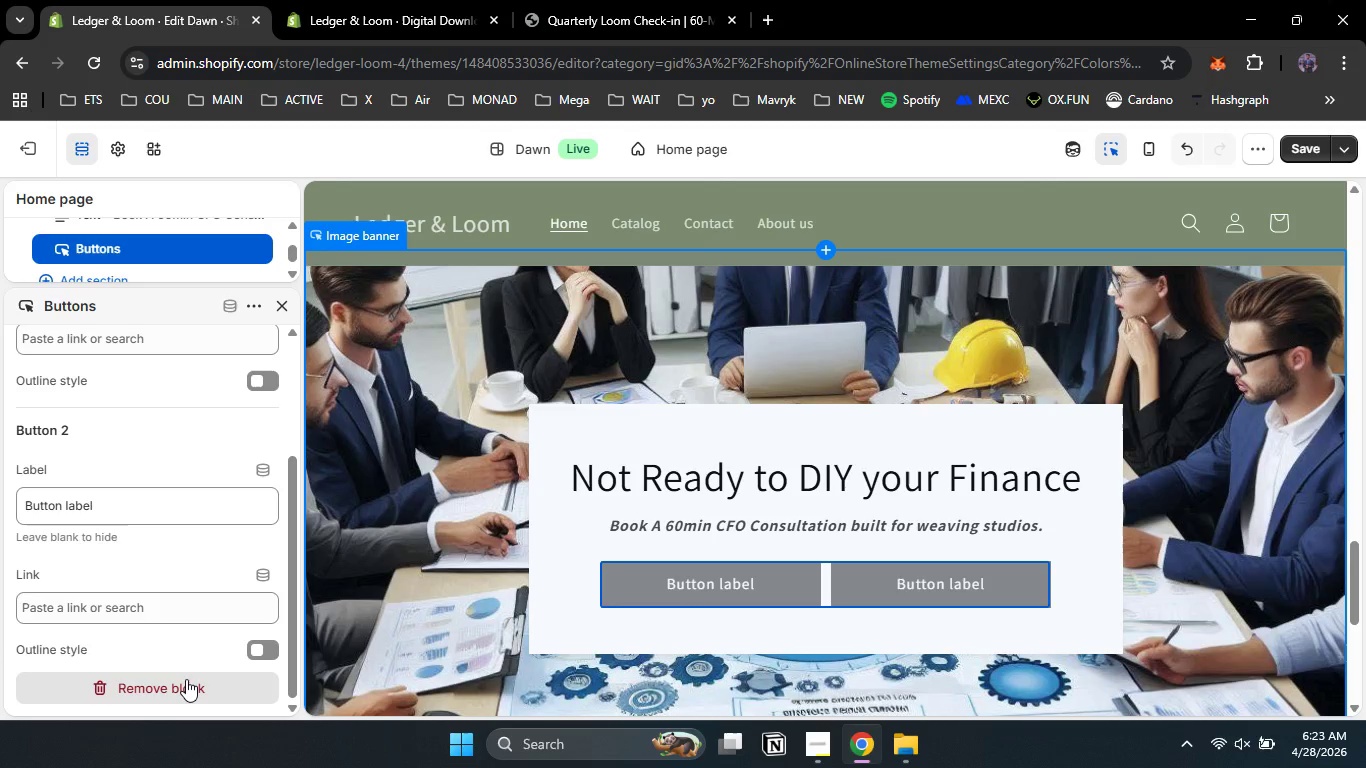 
left_click([186, 679])
 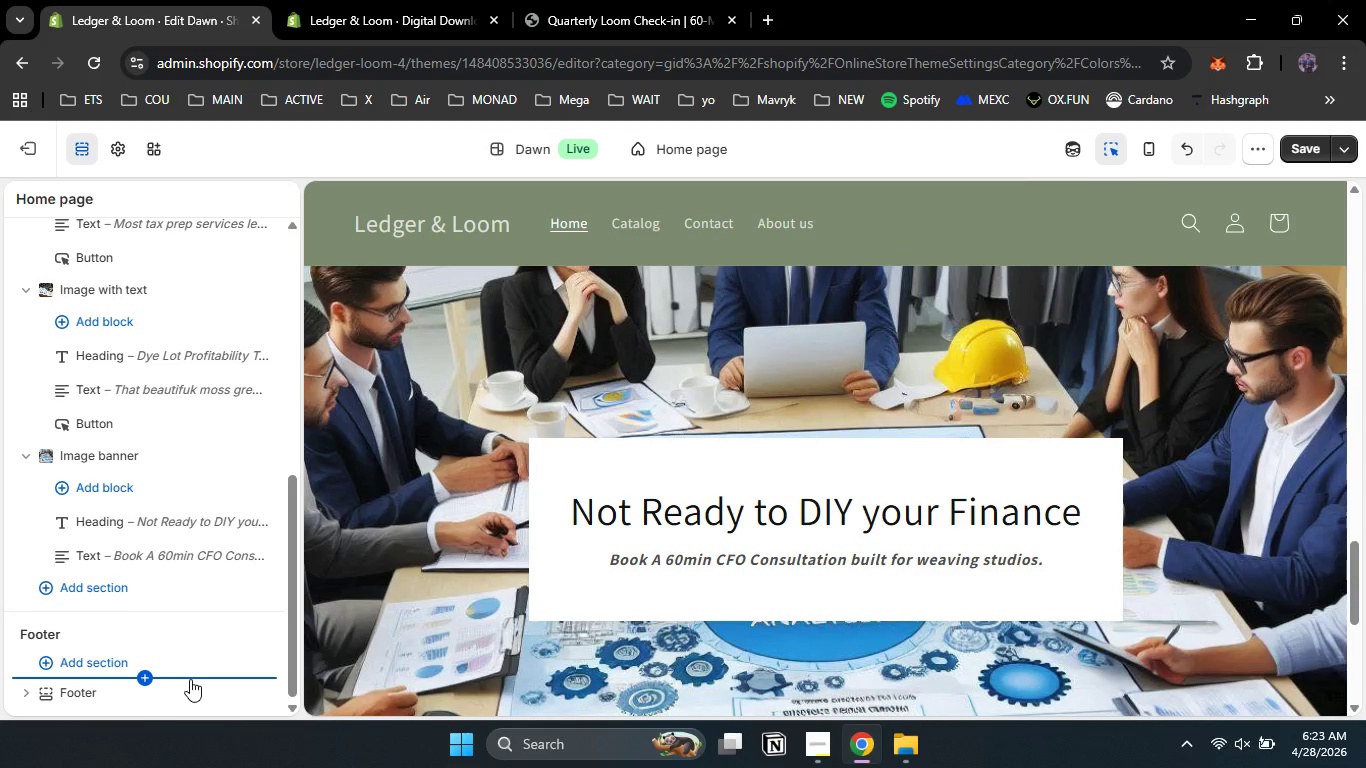 
key(Control+Z)
 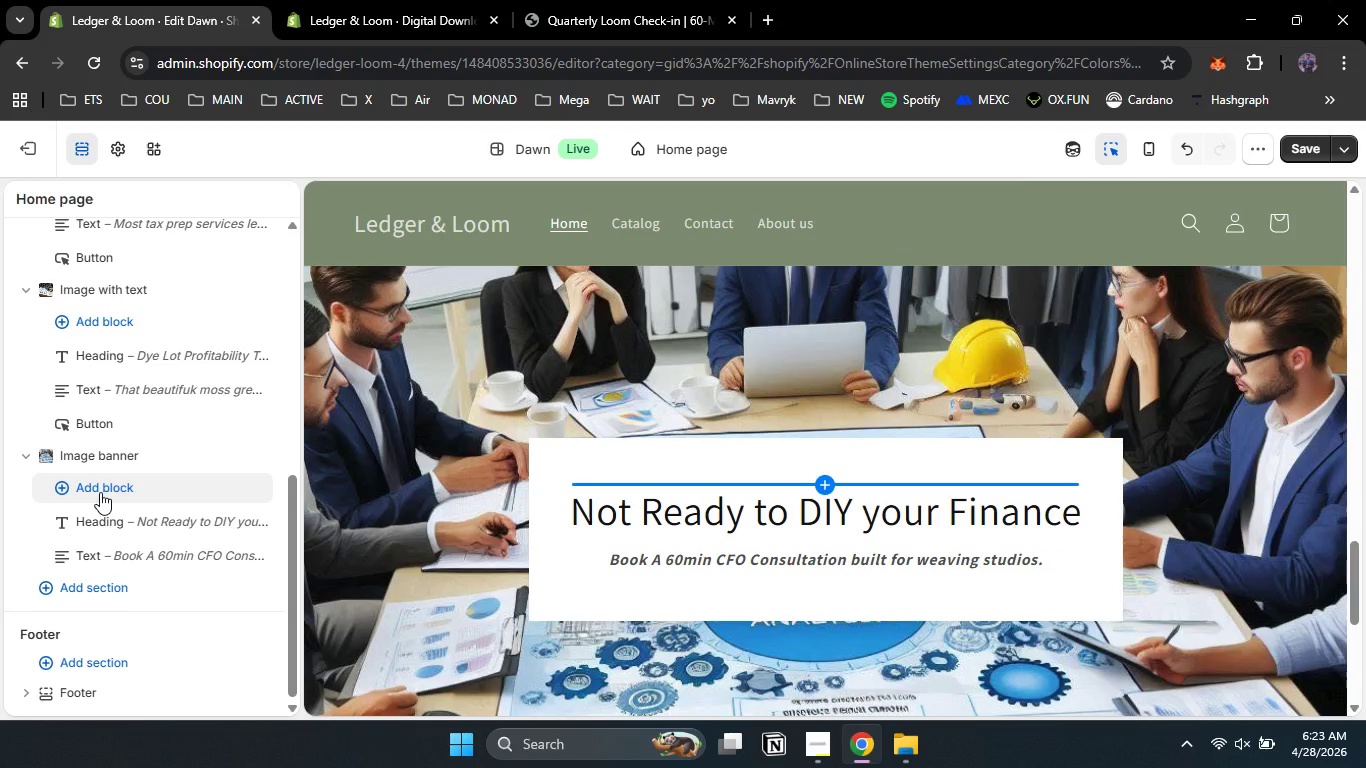 
left_click([100, 492])
 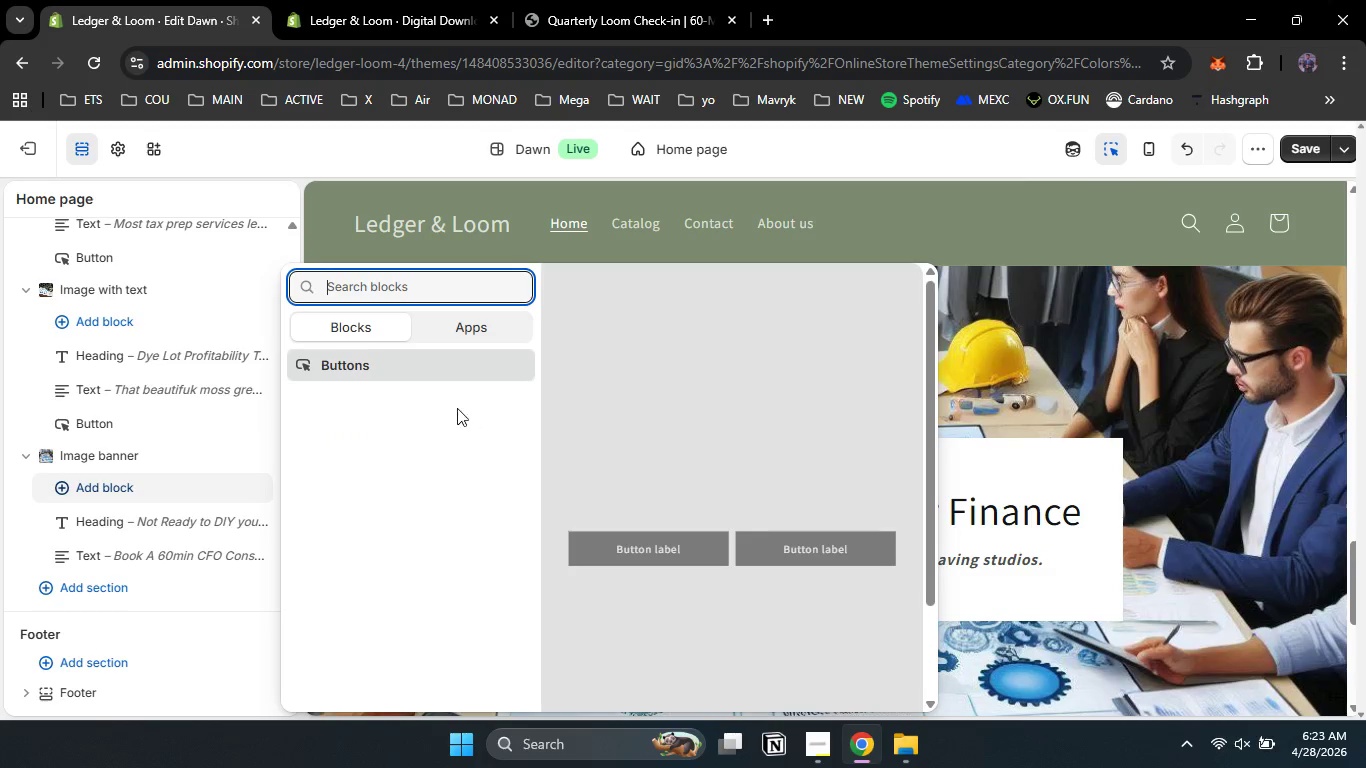 
left_click([413, 367])
 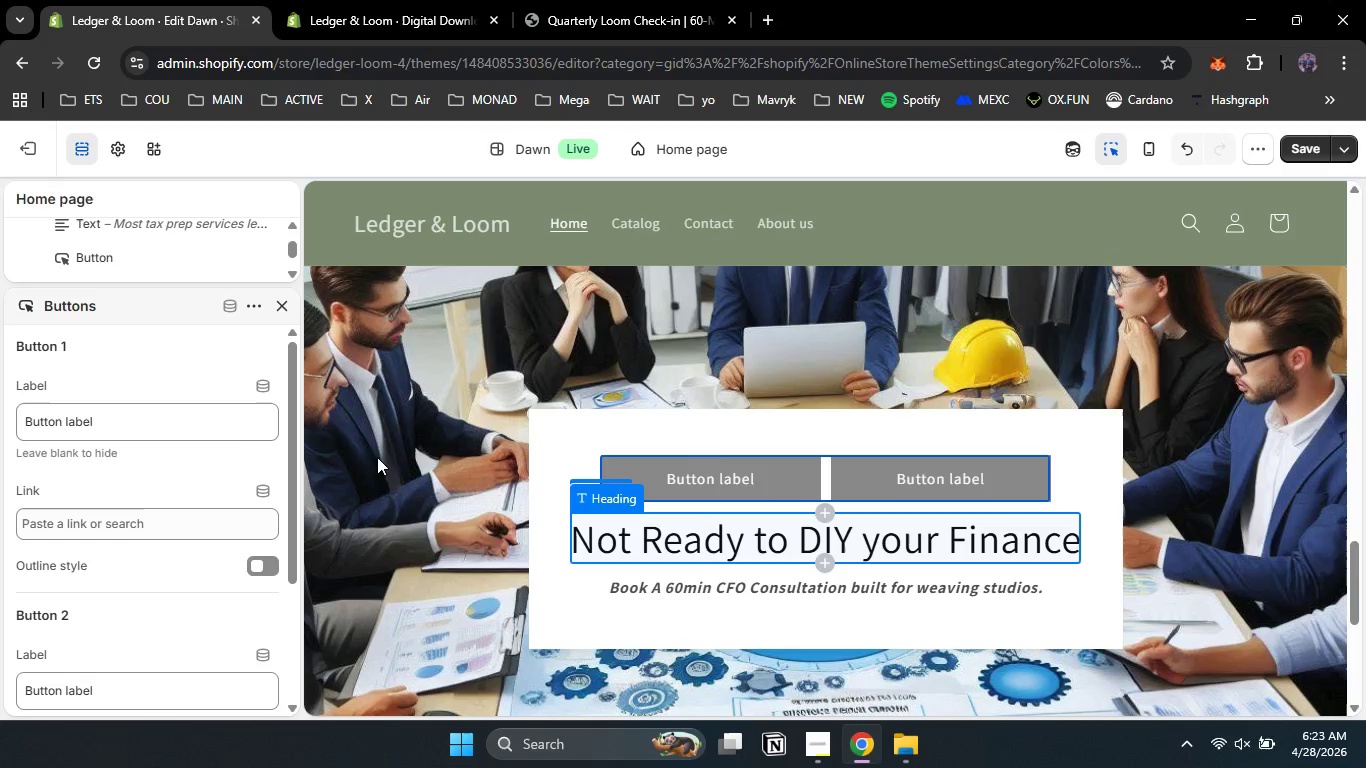 
left_click_drag(start_coordinate=[192, 428], to_coordinate=[0, 427])
 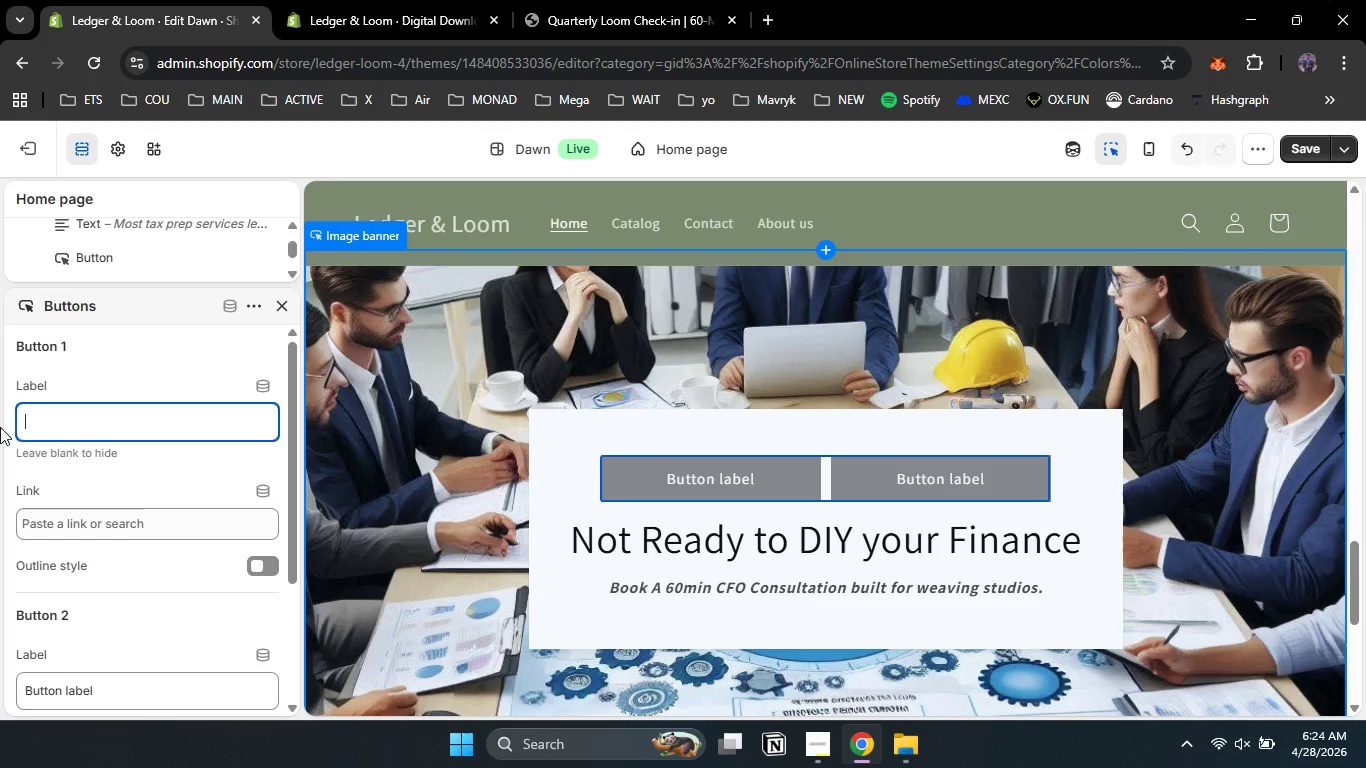 
key(Backspace)
 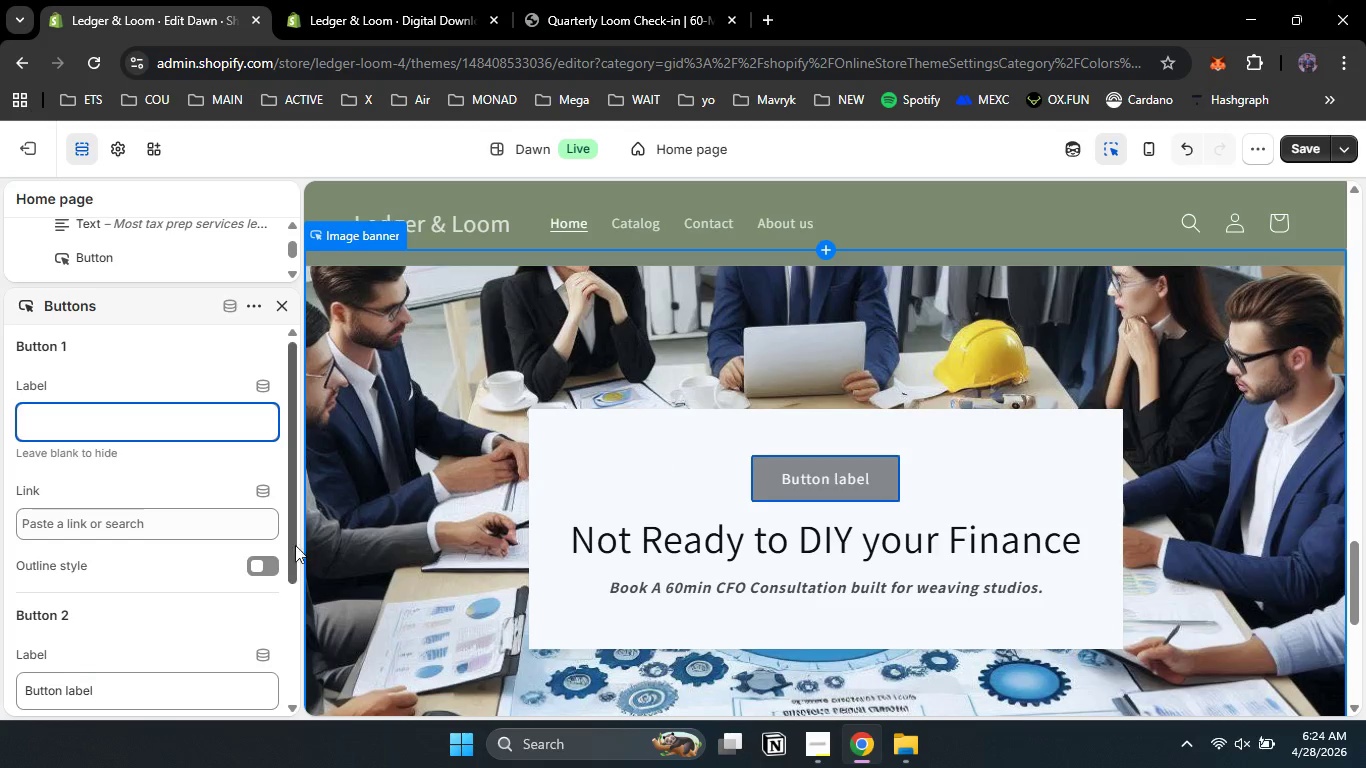 
left_click_drag(start_coordinate=[285, 541], to_coordinate=[284, 562])
 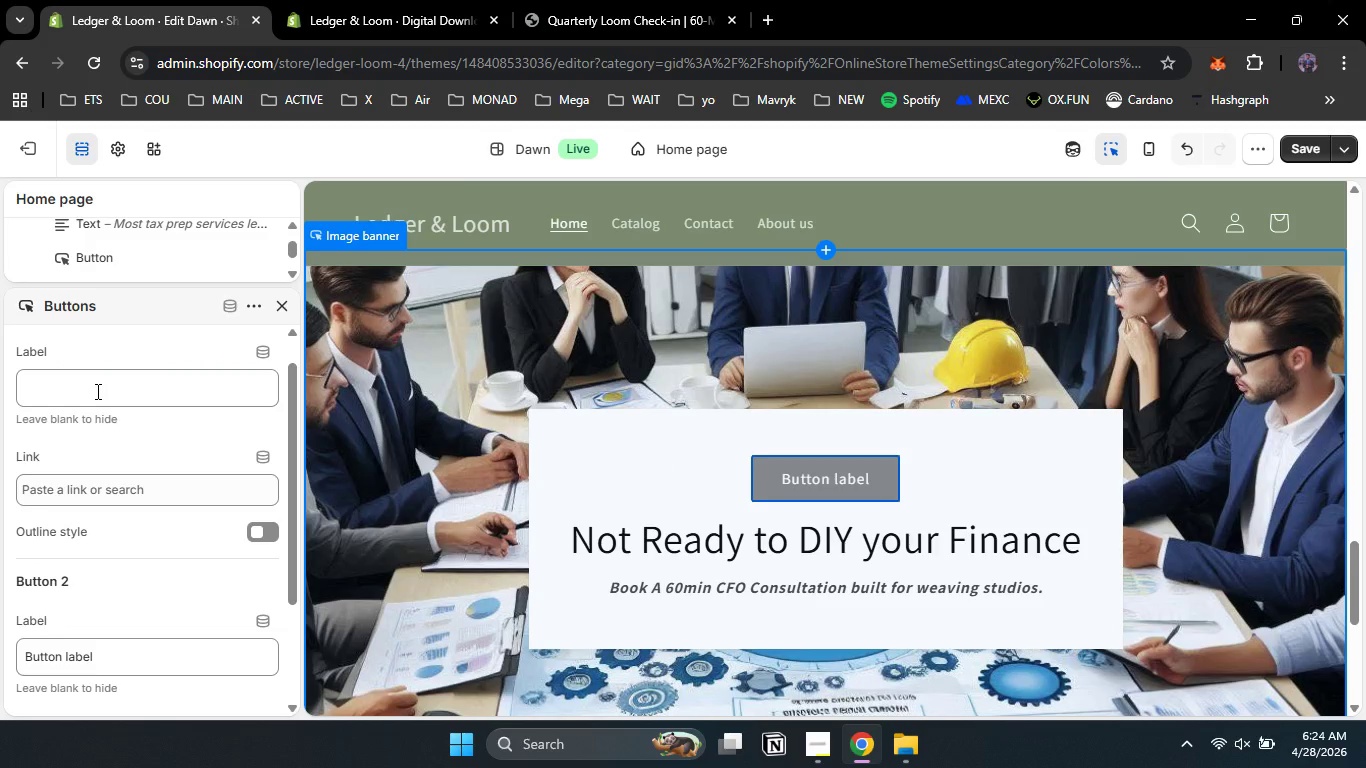 
left_click([96, 391])
 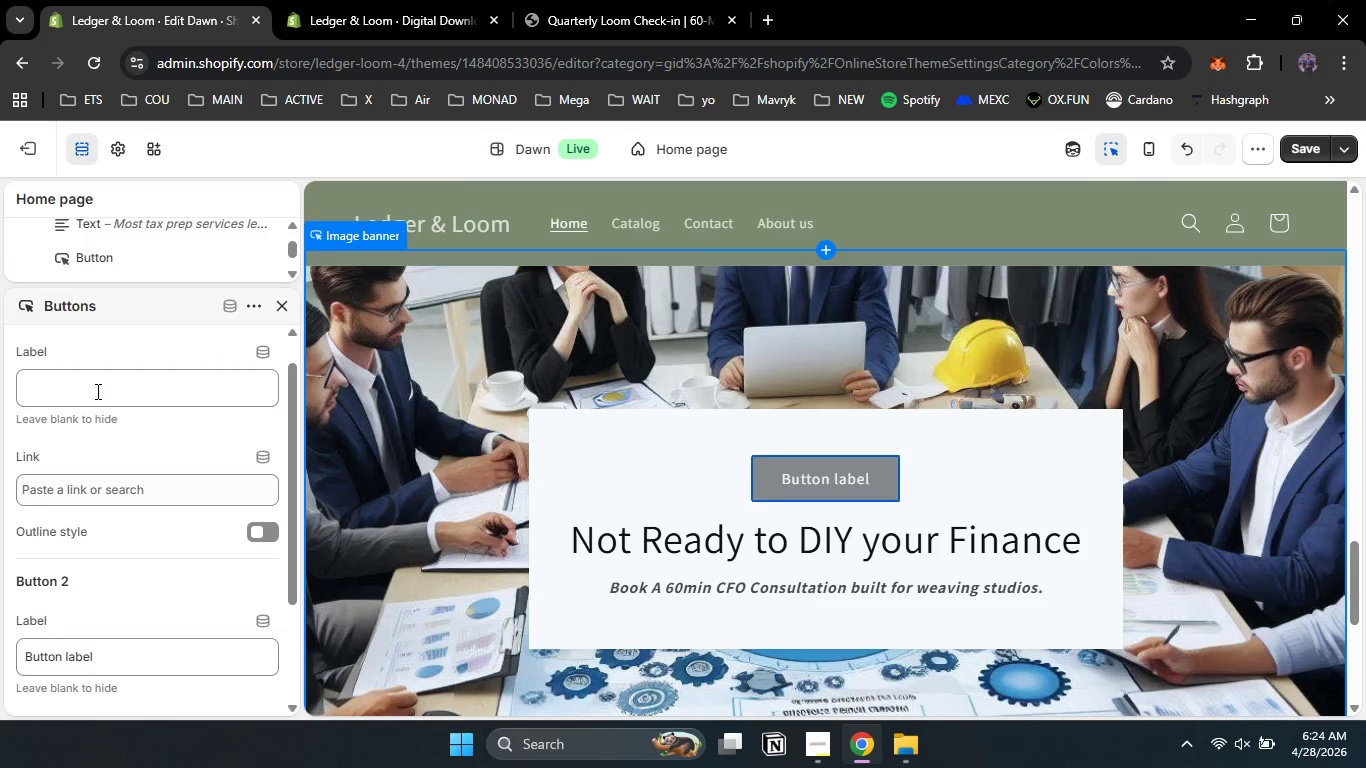 
type(Schedule Youre Check In)
 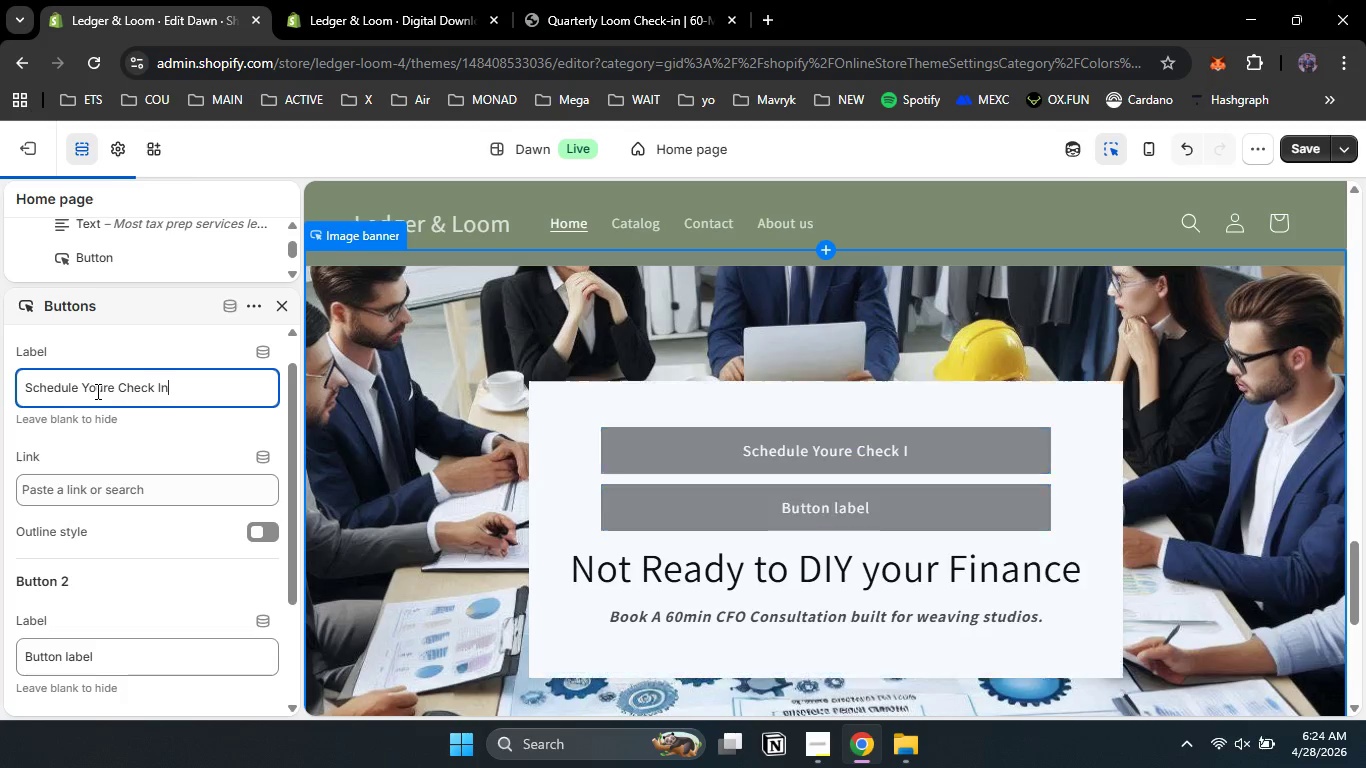 
left_click_drag(start_coordinate=[292, 577], to_coordinate=[289, 632])
 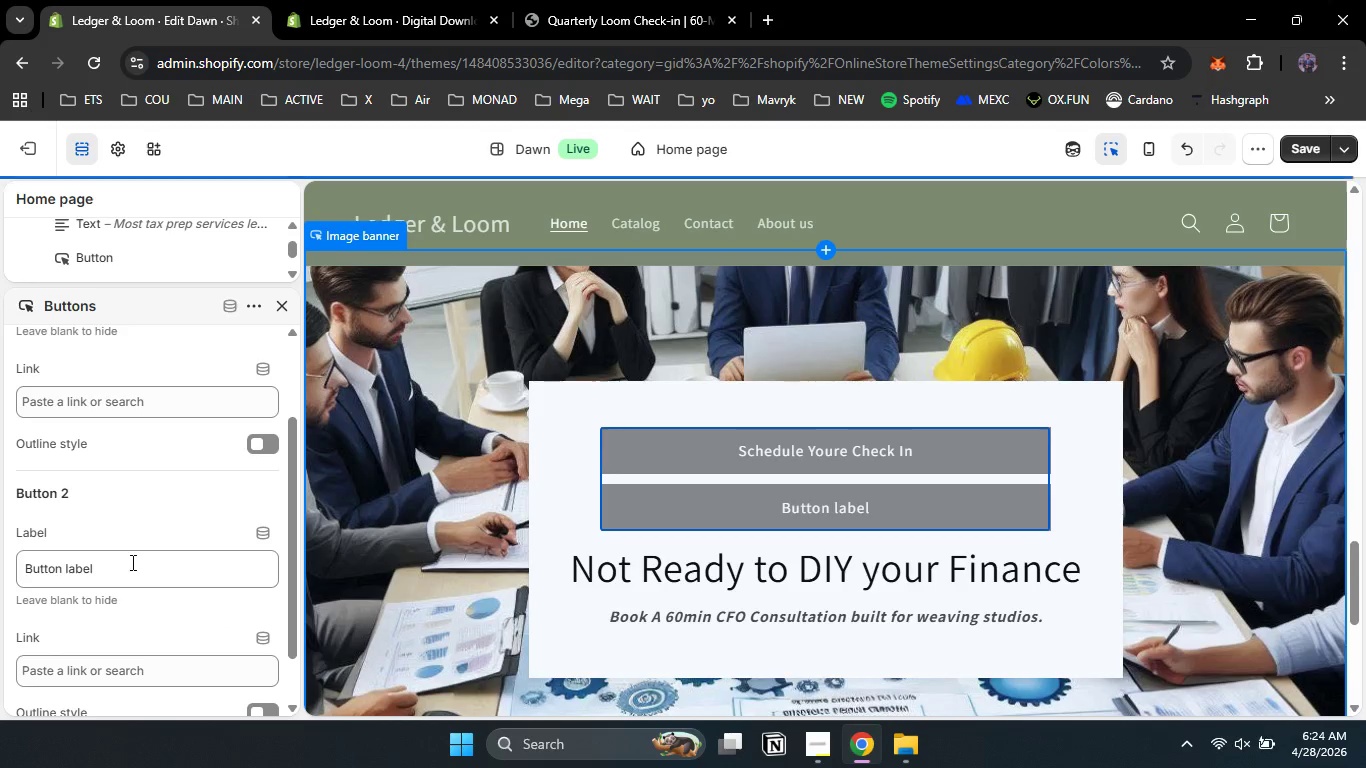 
left_click_drag(start_coordinate=[131, 562], to_coordinate=[0, 555])
 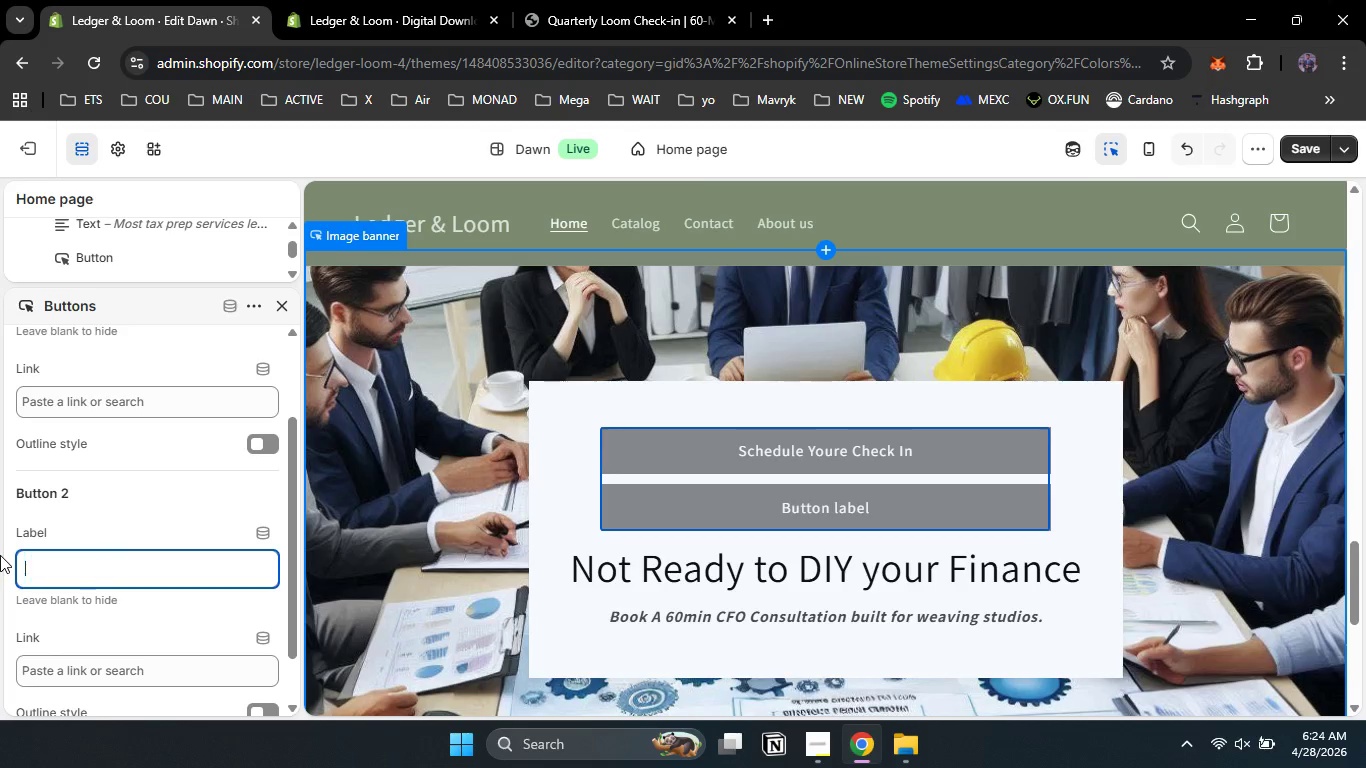 
key(Backspace)
 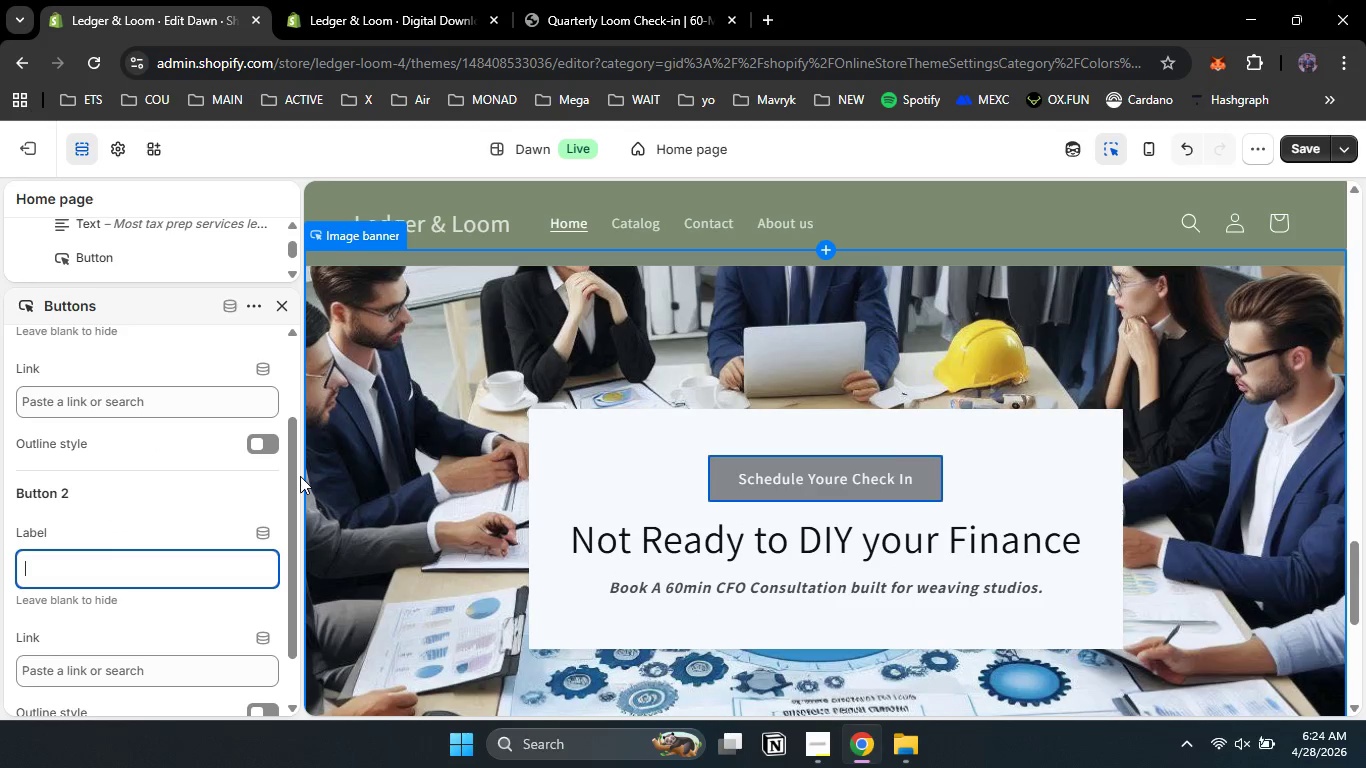 
wait(5.73)
 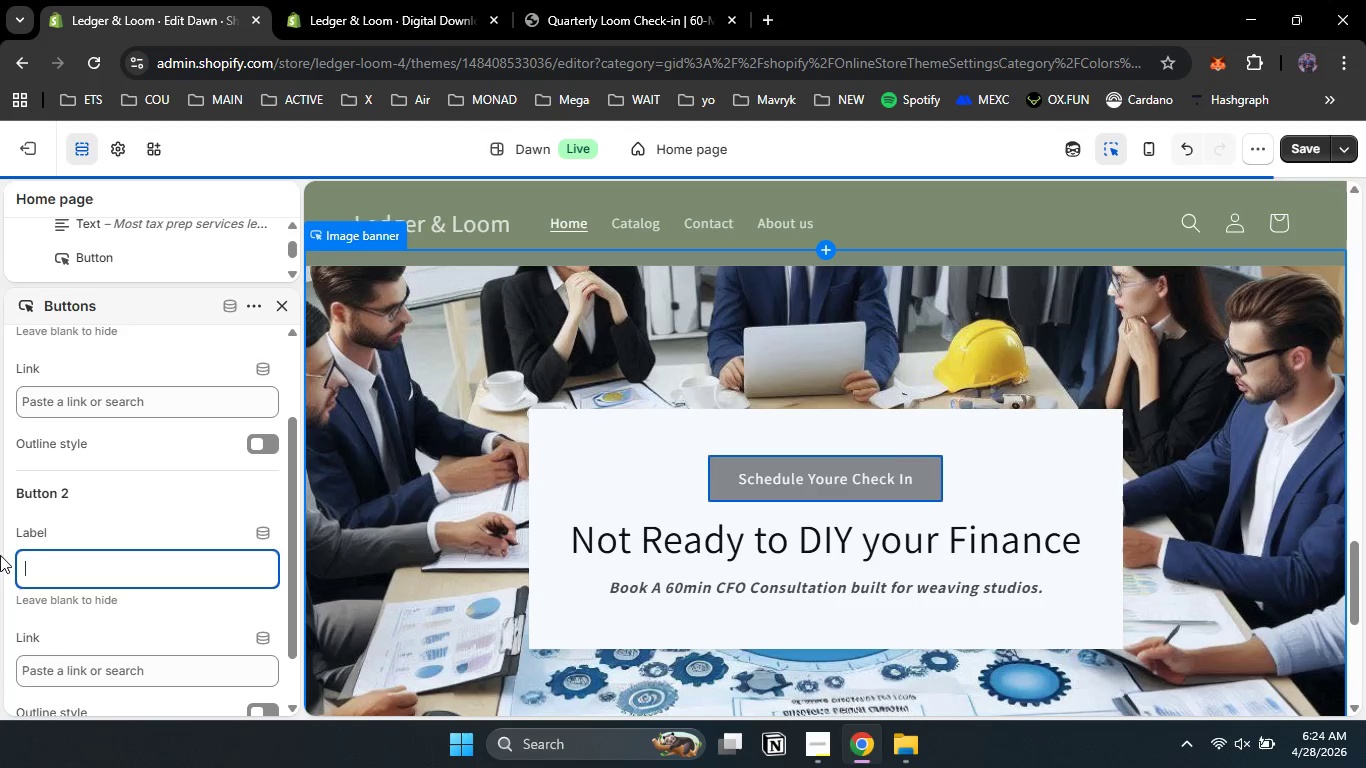 
scroll: coordinate [101, 448], scroll_direction: up, amount: 2.0
 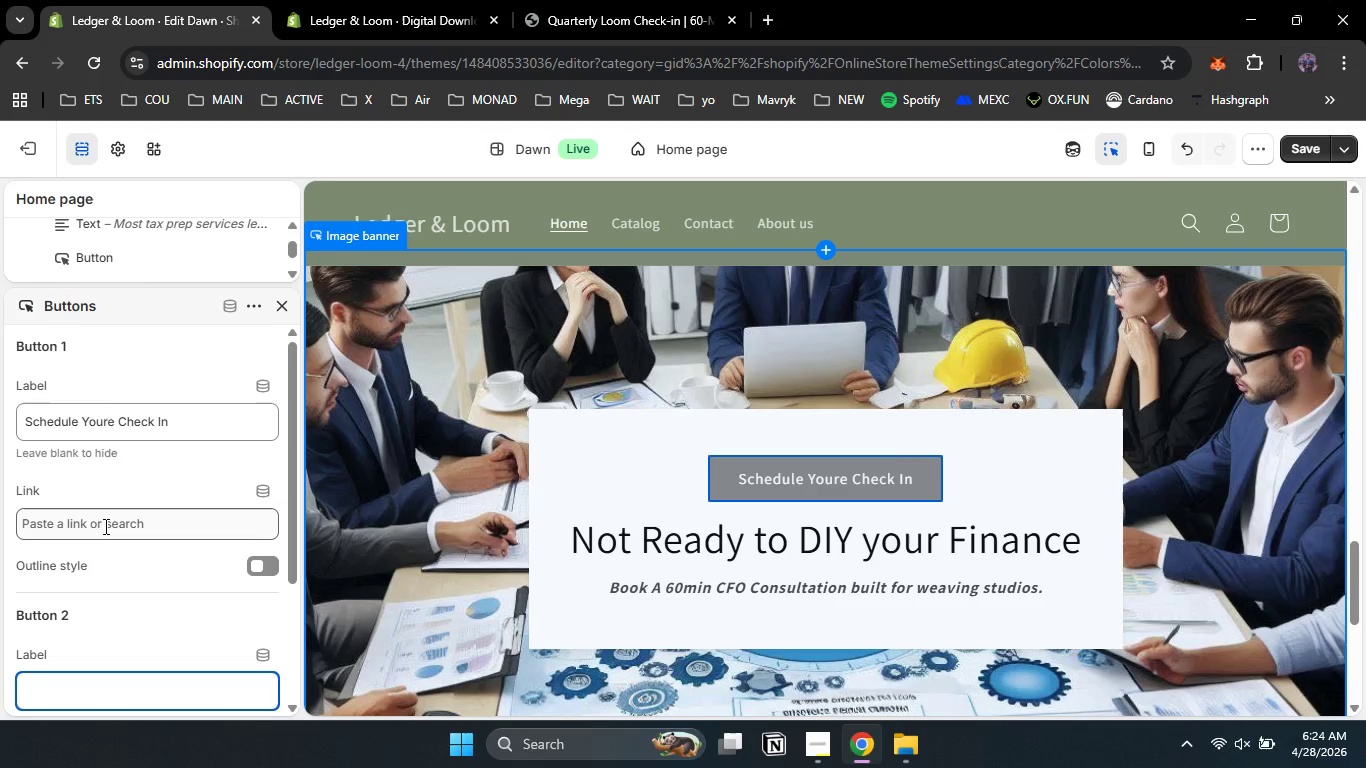 
left_click([104, 526])
 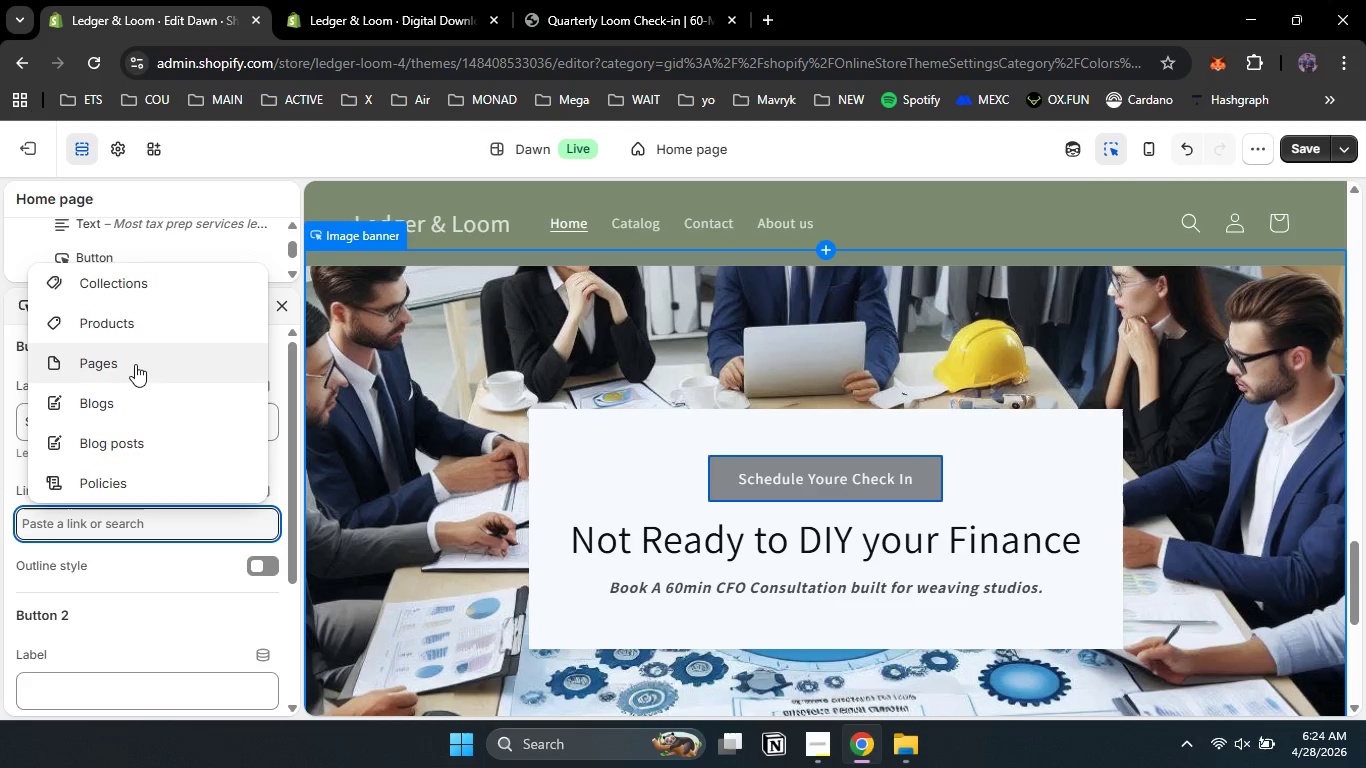 
left_click([156, 325])
 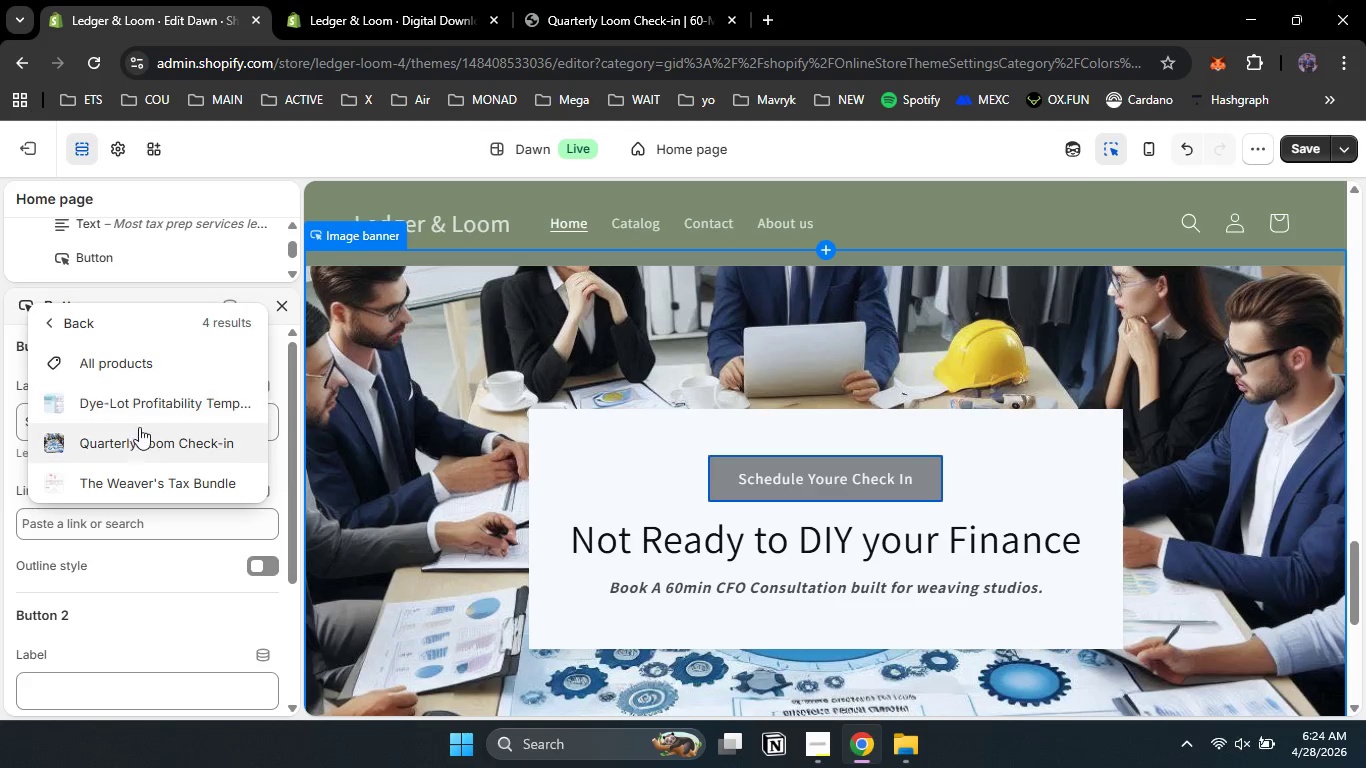 
left_click([140, 442])
 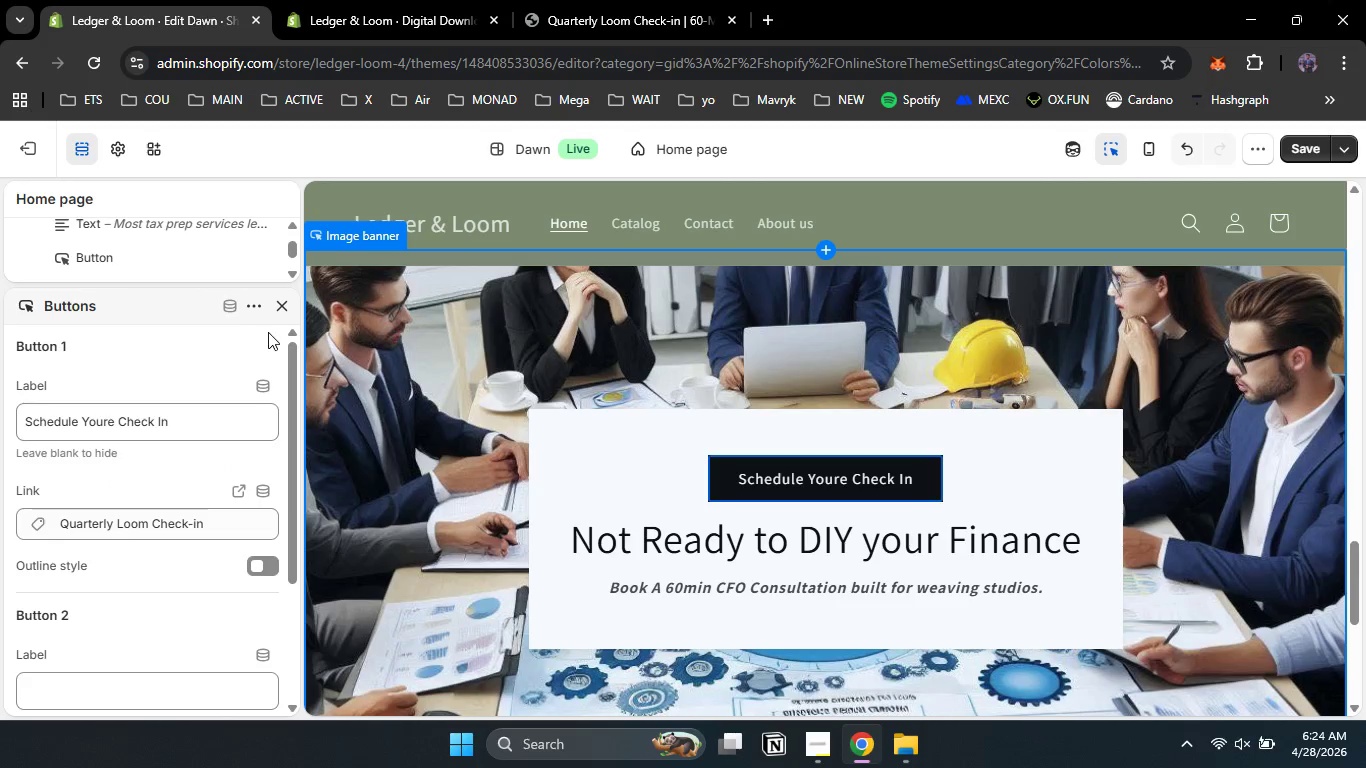 
left_click([283, 312])
 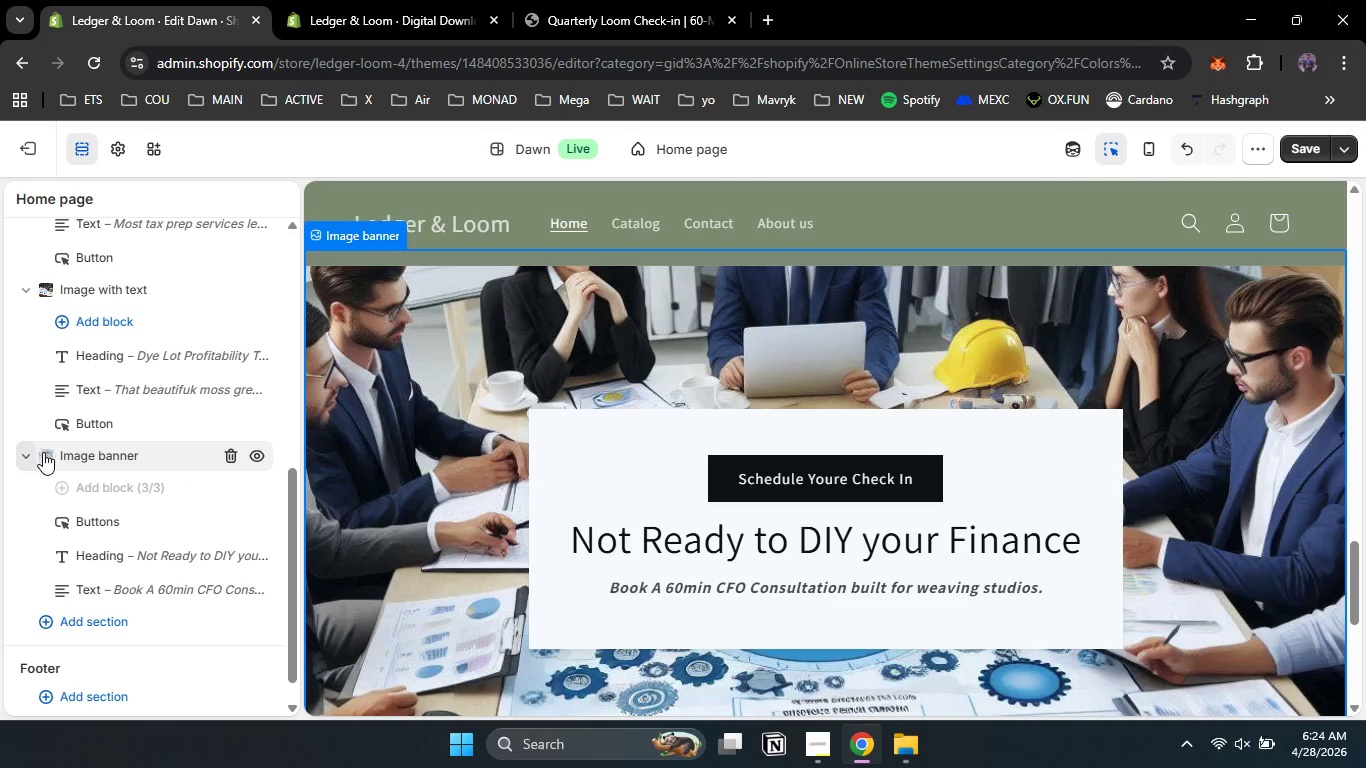 
left_click_drag(start_coordinate=[44, 452], to_coordinate=[57, 509])
 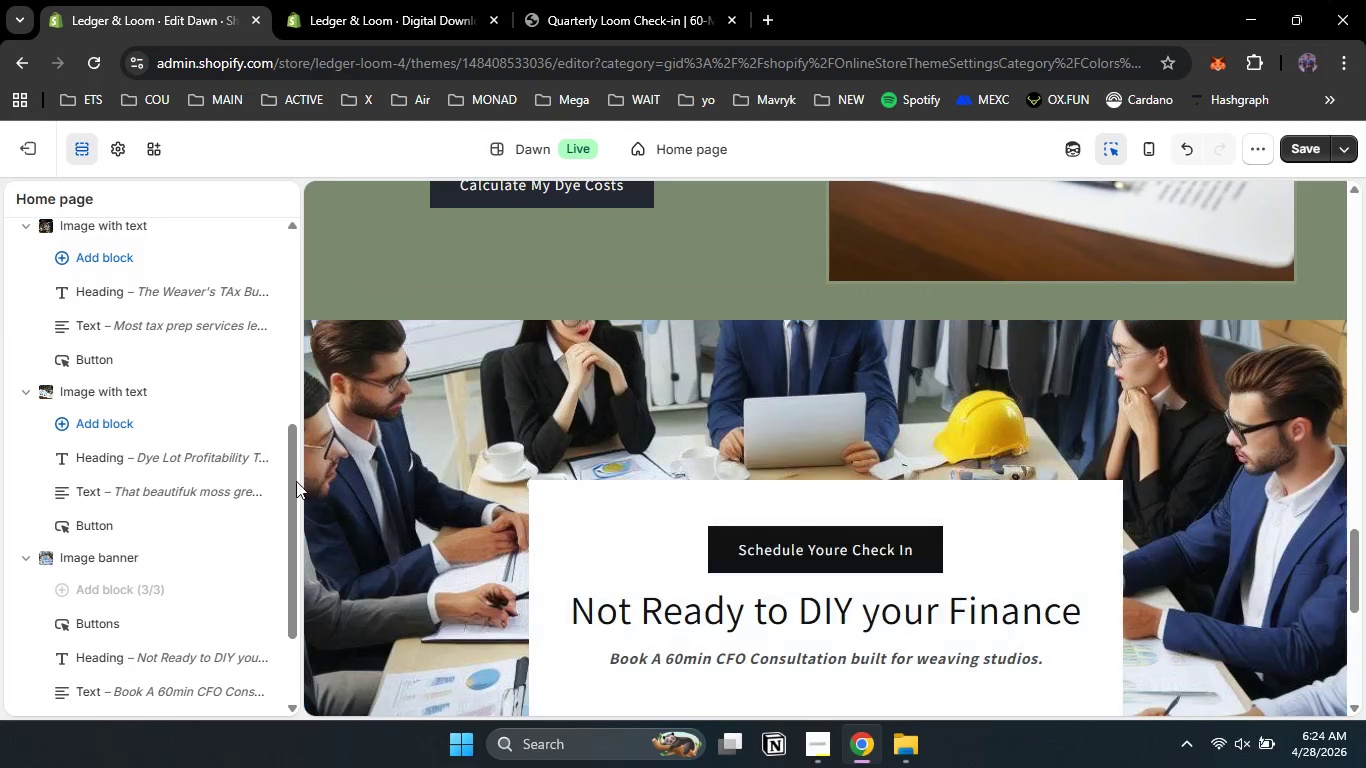 
left_click_drag(start_coordinate=[287, 477], to_coordinate=[305, 582])
 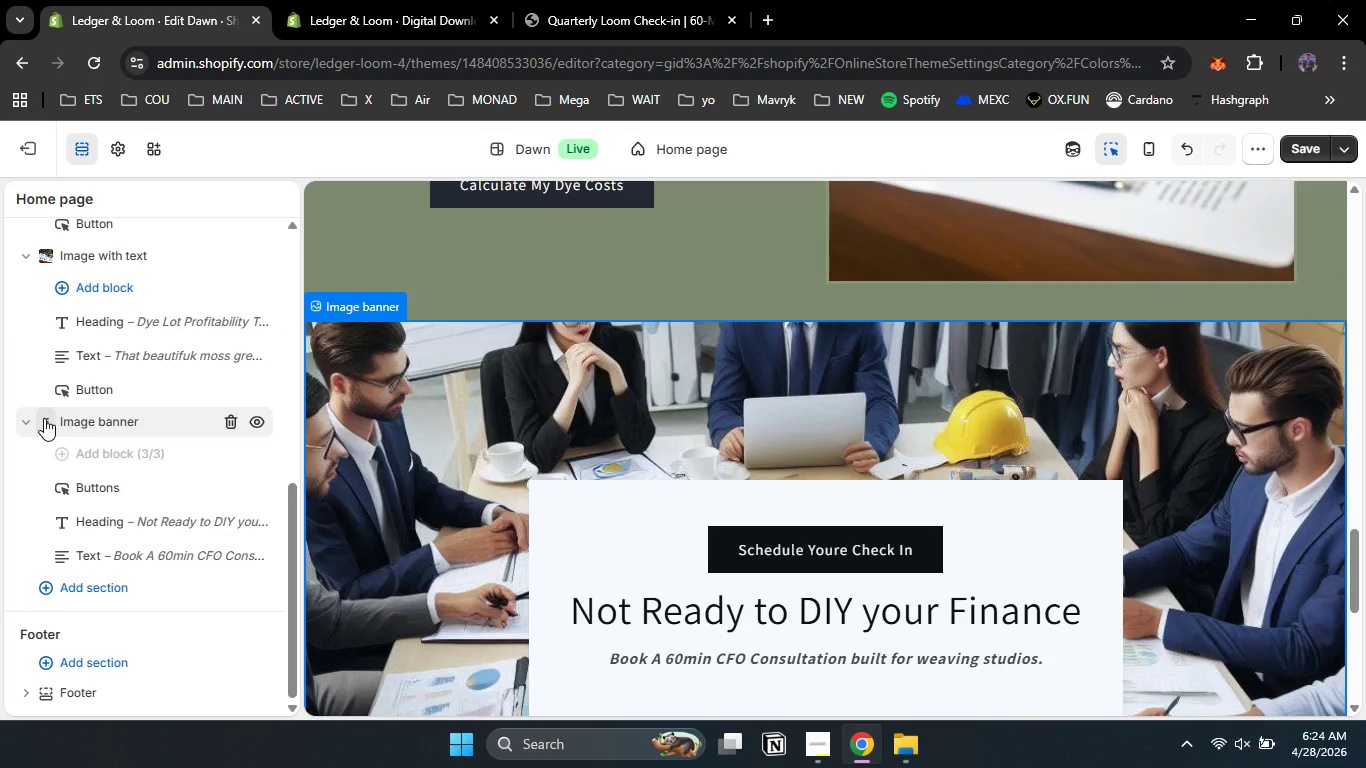 
left_click_drag(start_coordinate=[44, 418], to_coordinate=[59, 410])
 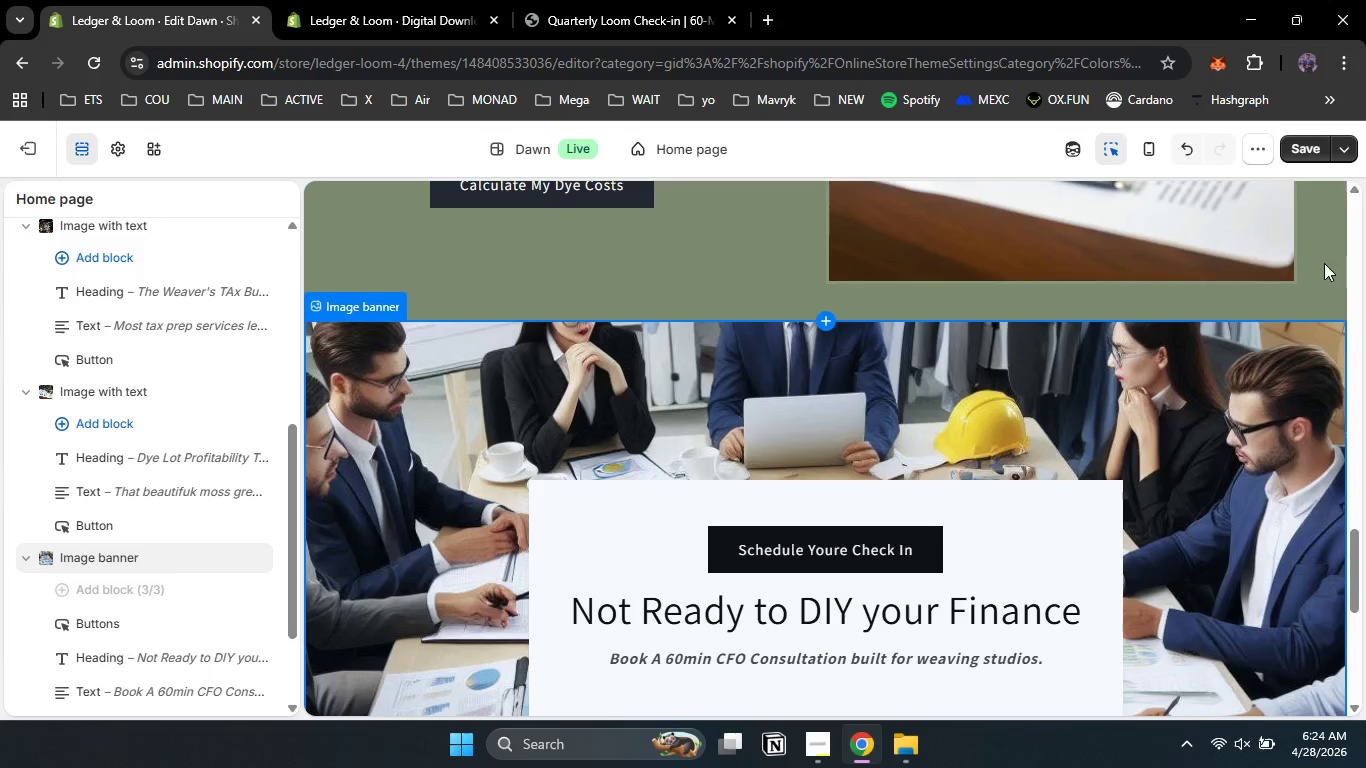 
left_click([1308, 156])